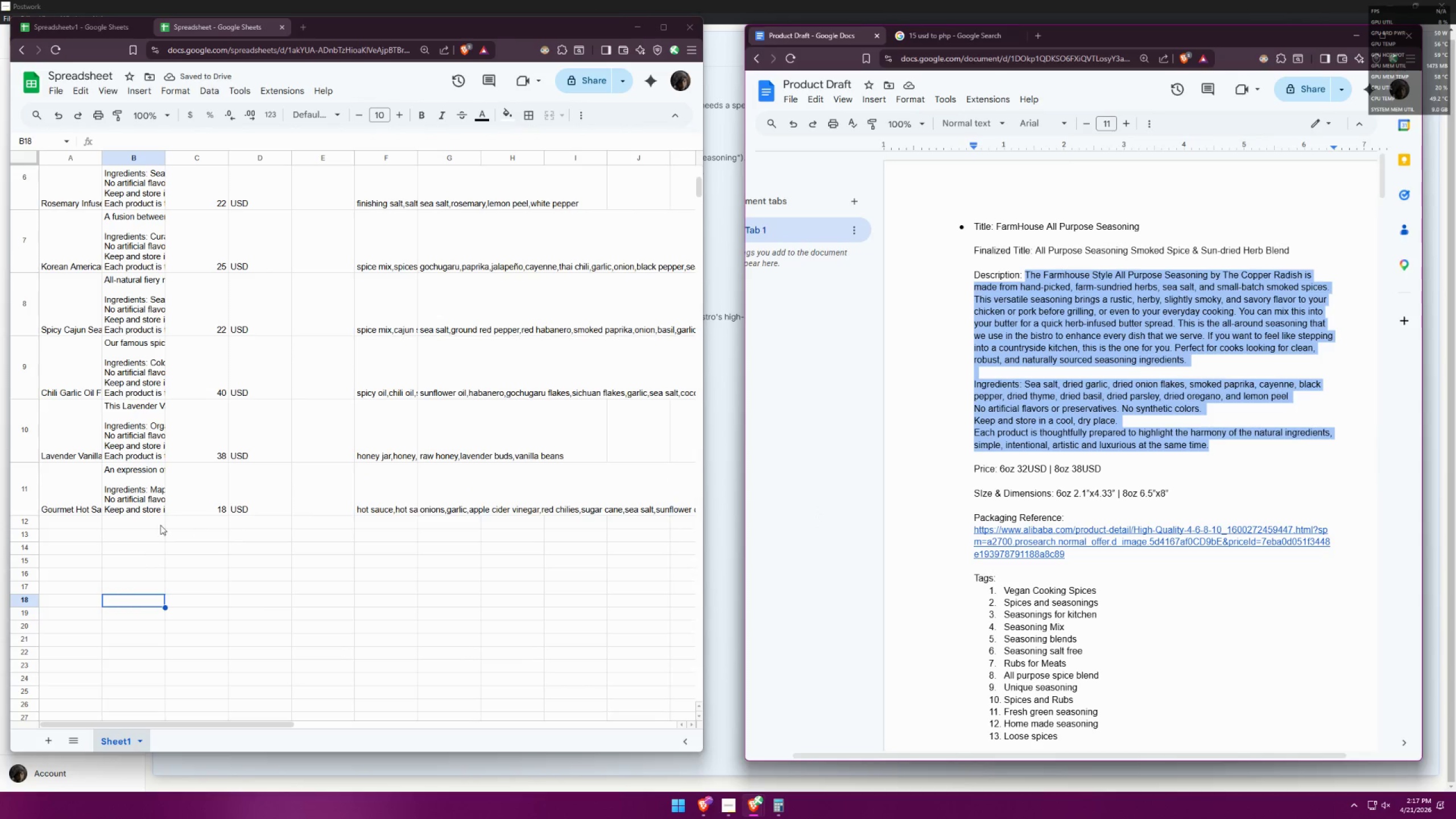 
left_click([124, 500])
 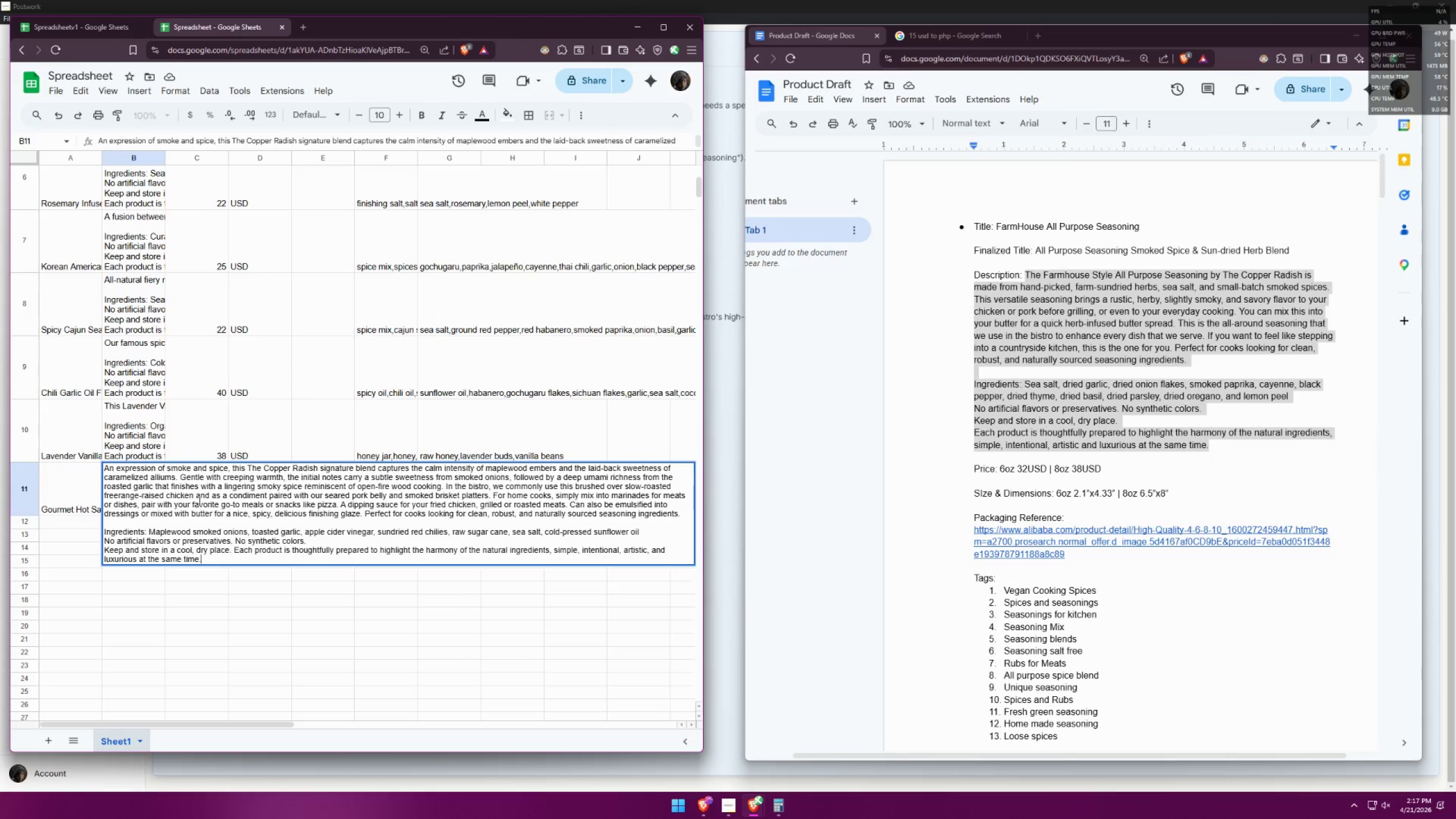 
key(Control+A)
 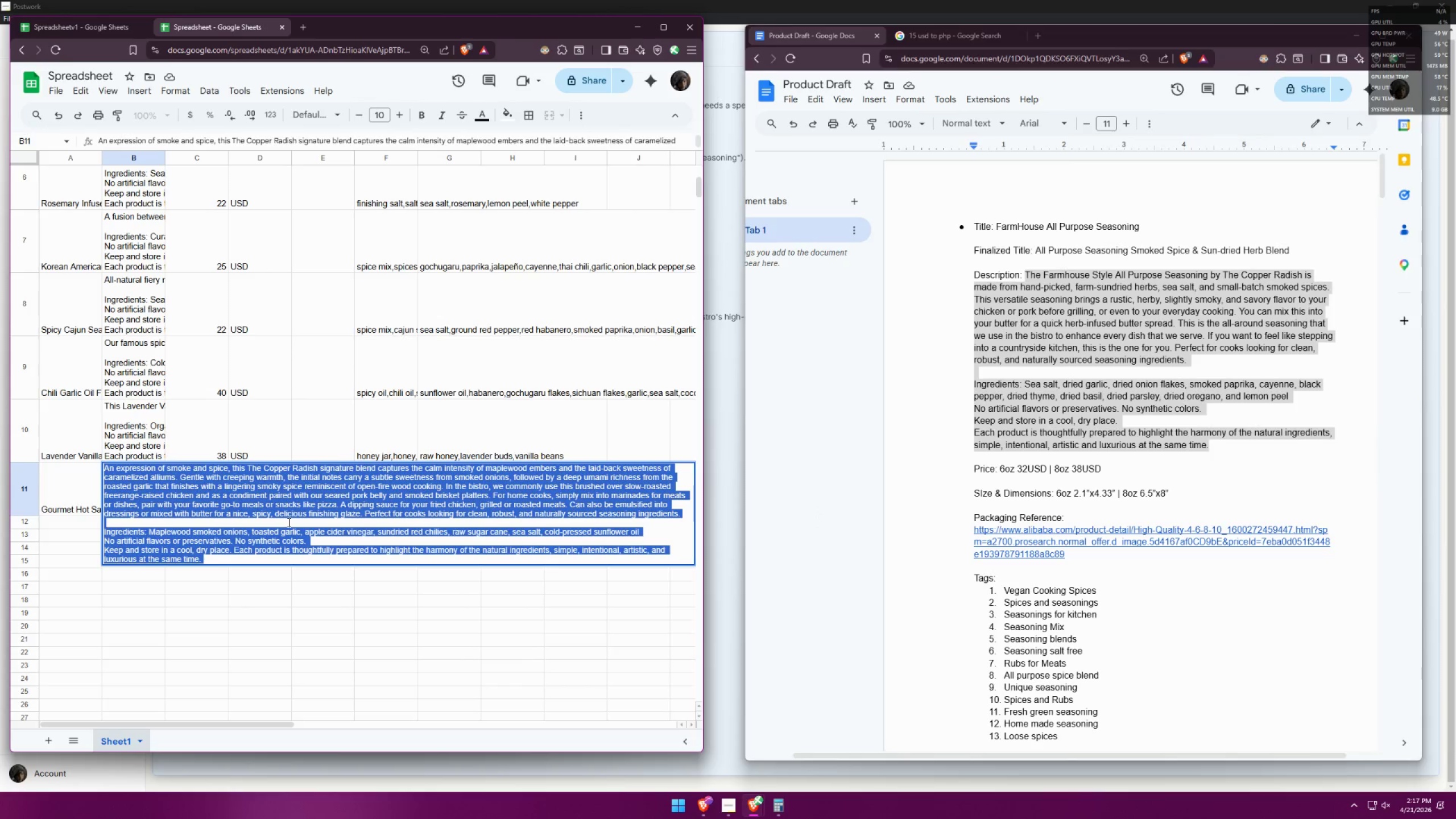 
key(Control+V)
 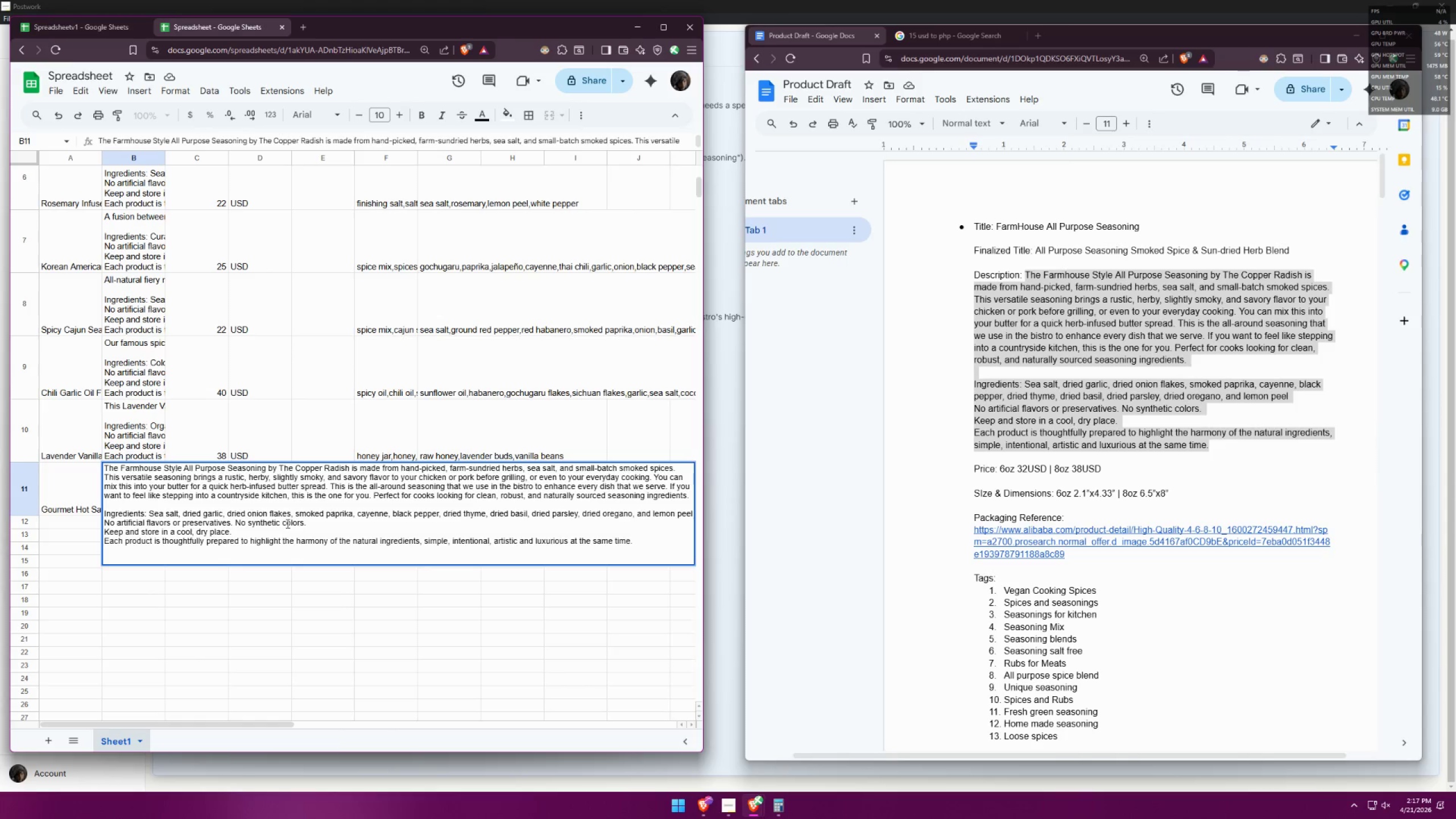 
key(Backspace)
 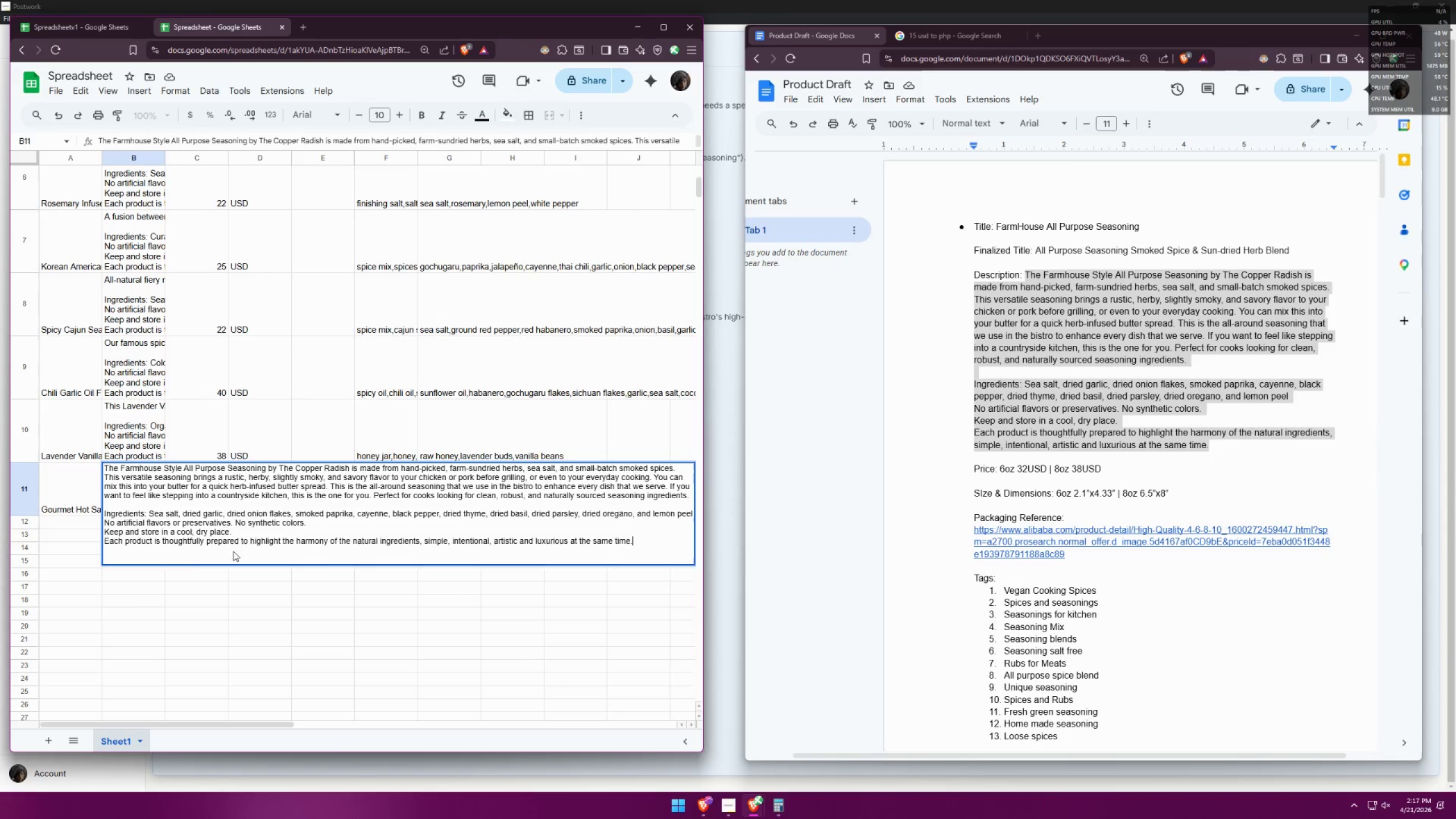 
left_click([118, 613])
 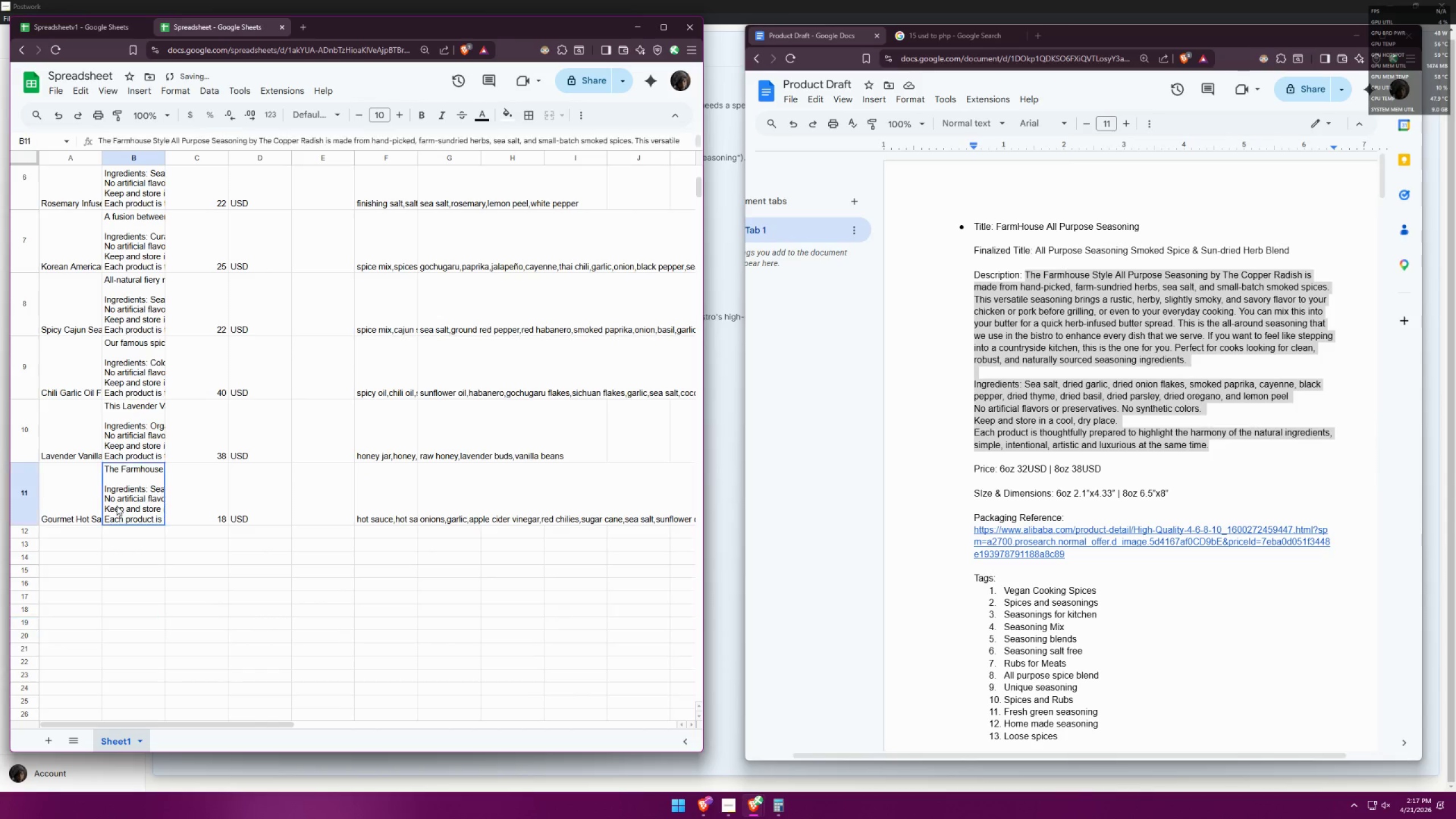 
double_click([117, 506])
 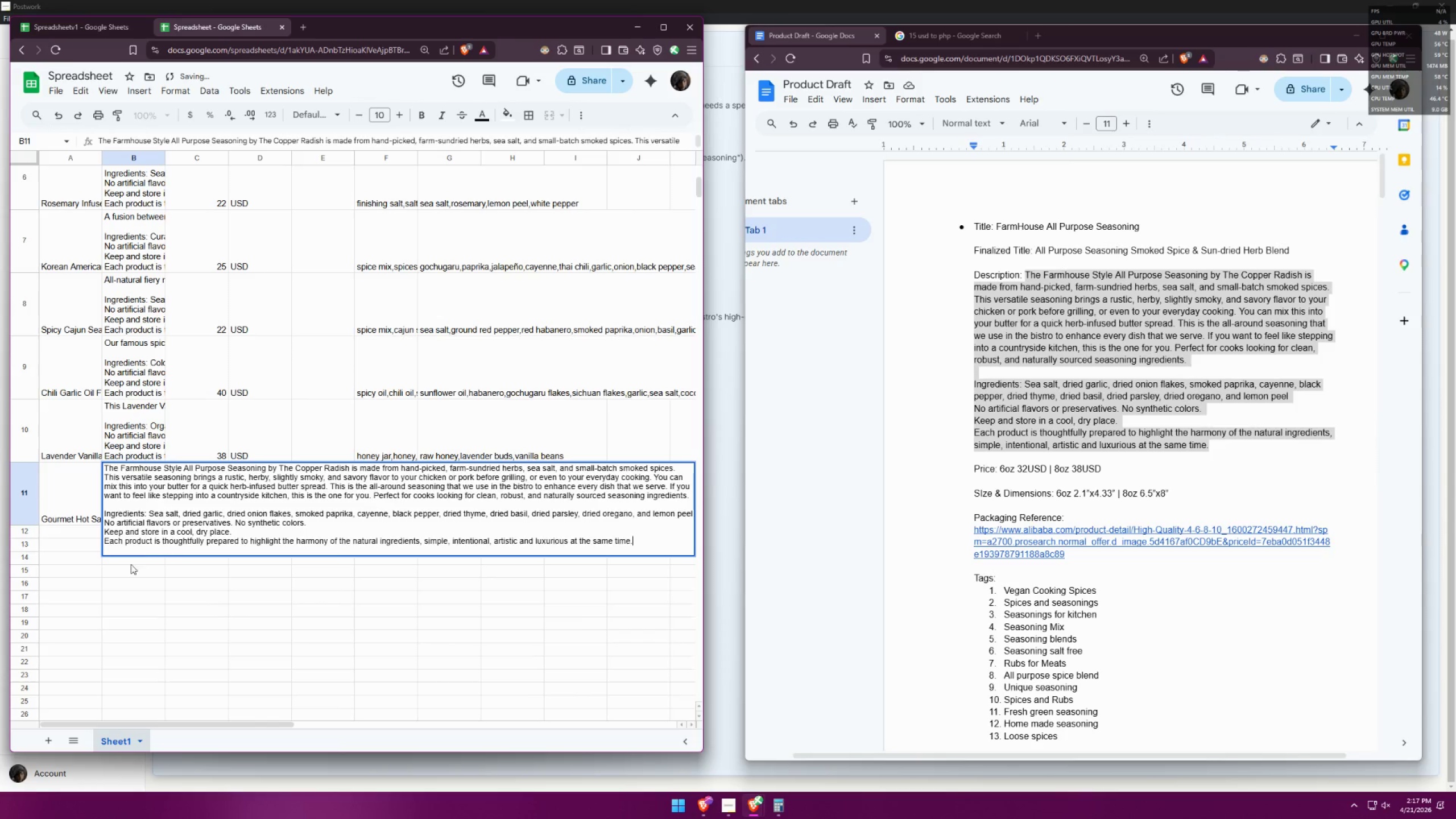 
left_click([131, 584])
 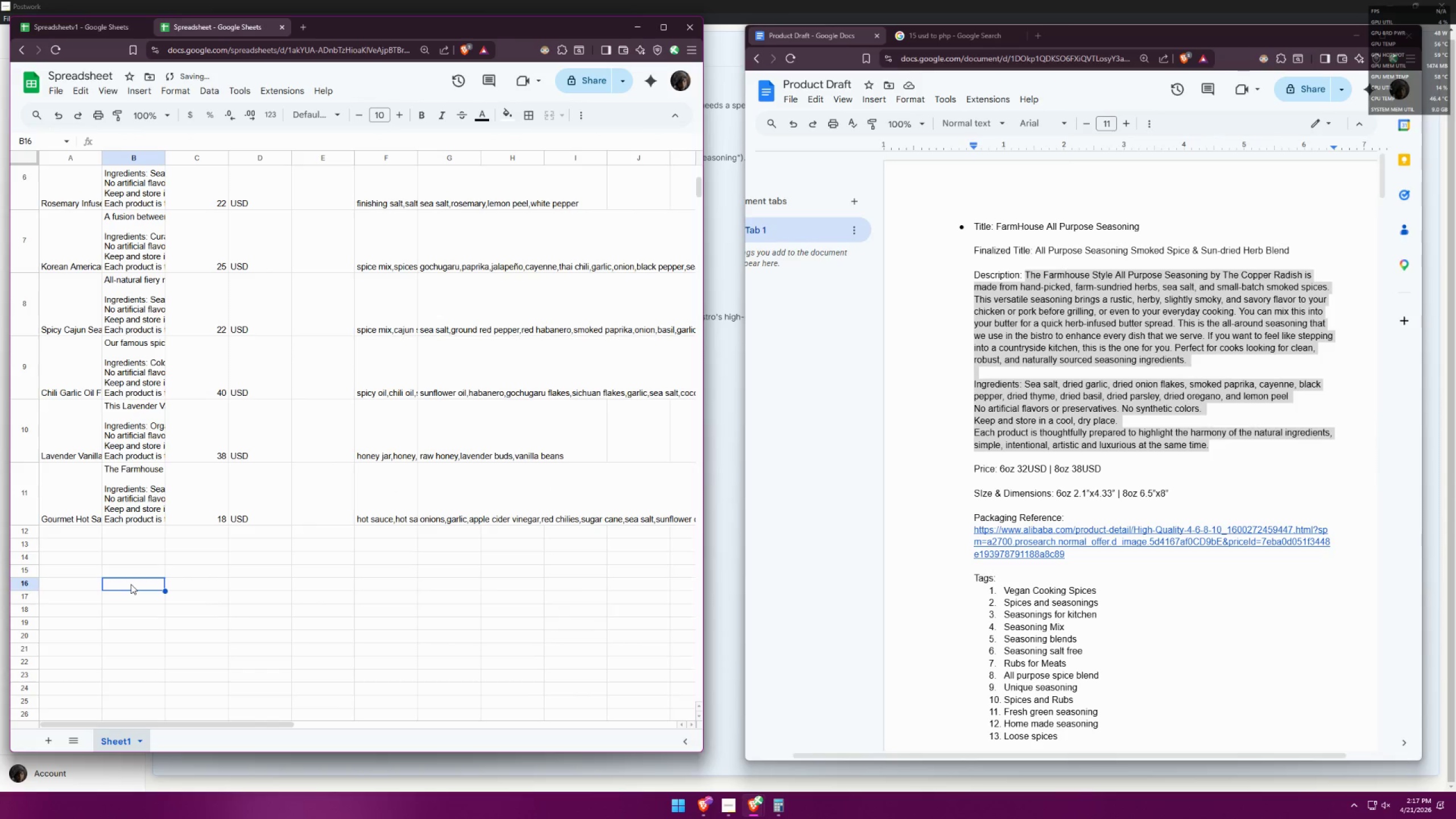 
key(Control+ControlLeft)
 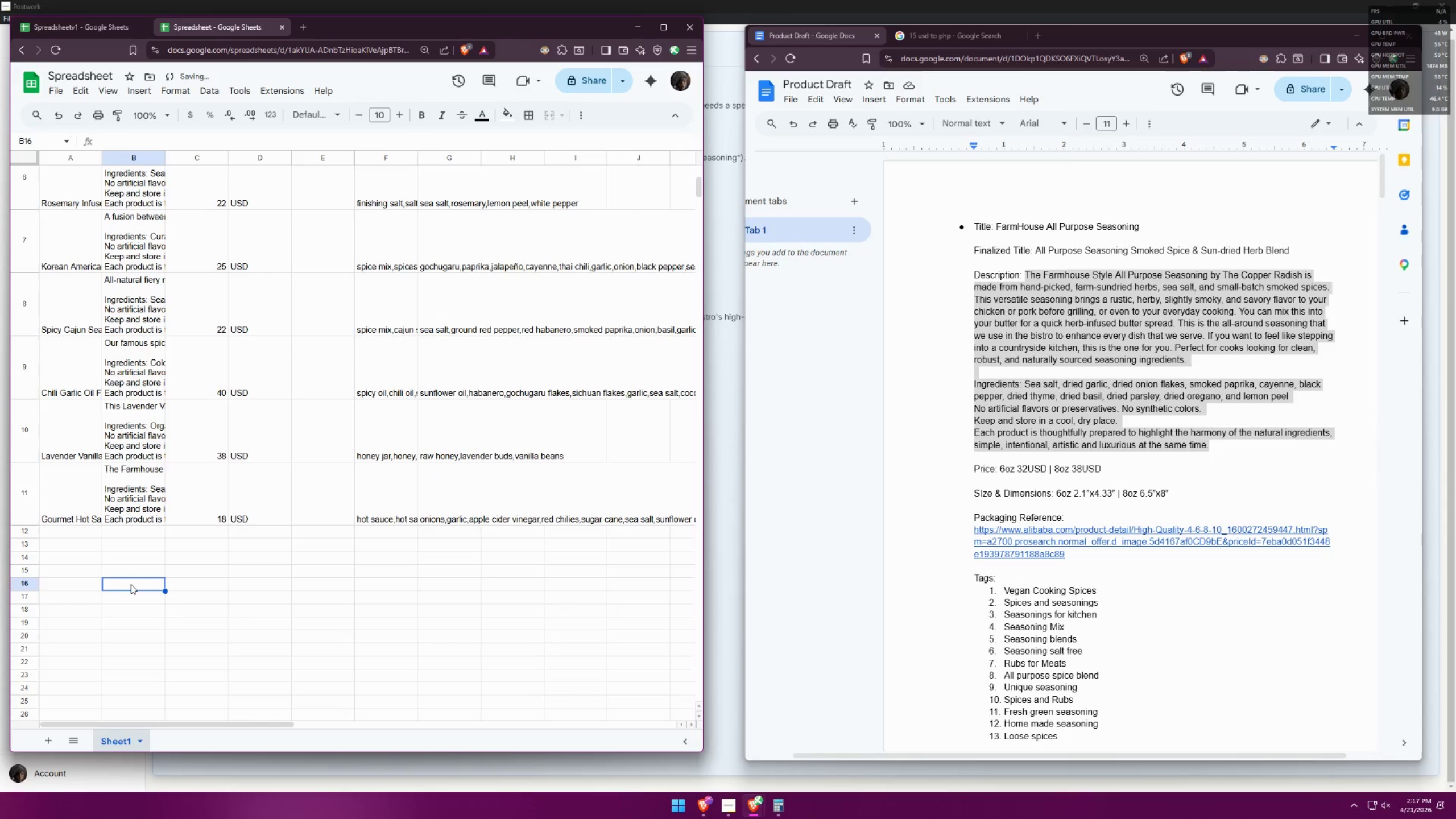 
key(Control+Z)
 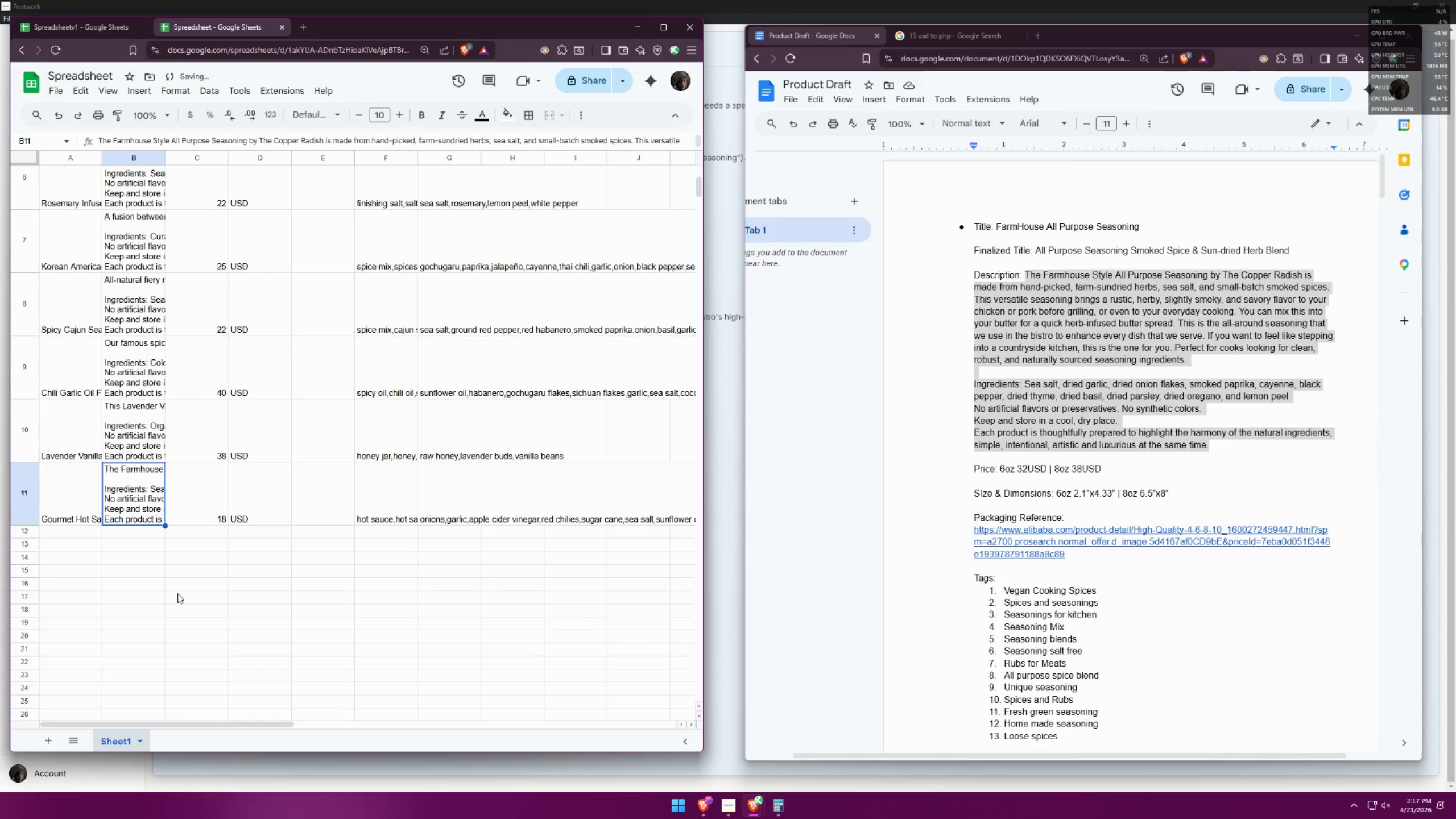 
key(Control+ControlLeft)
 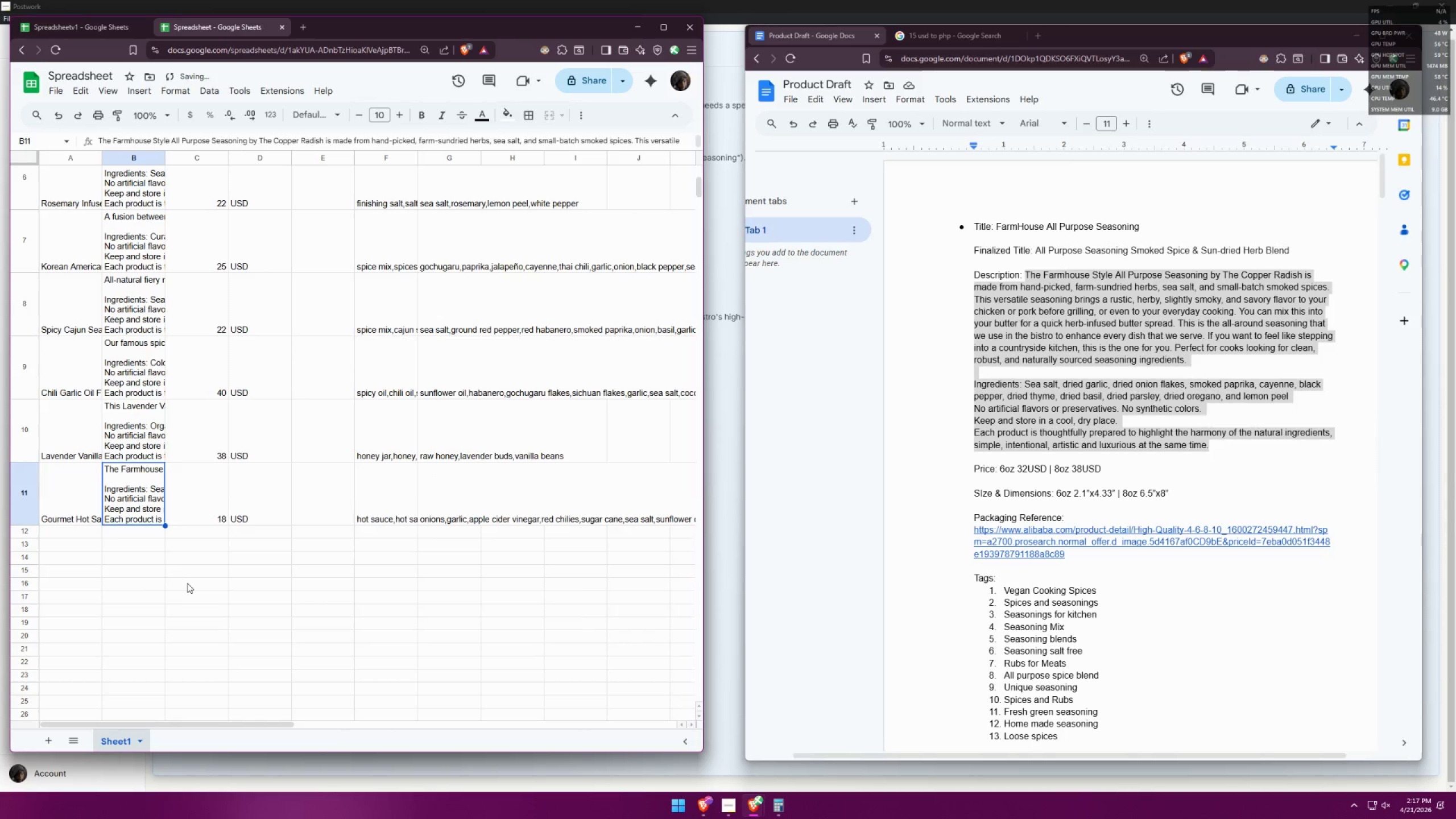 
key(Control+Z)
 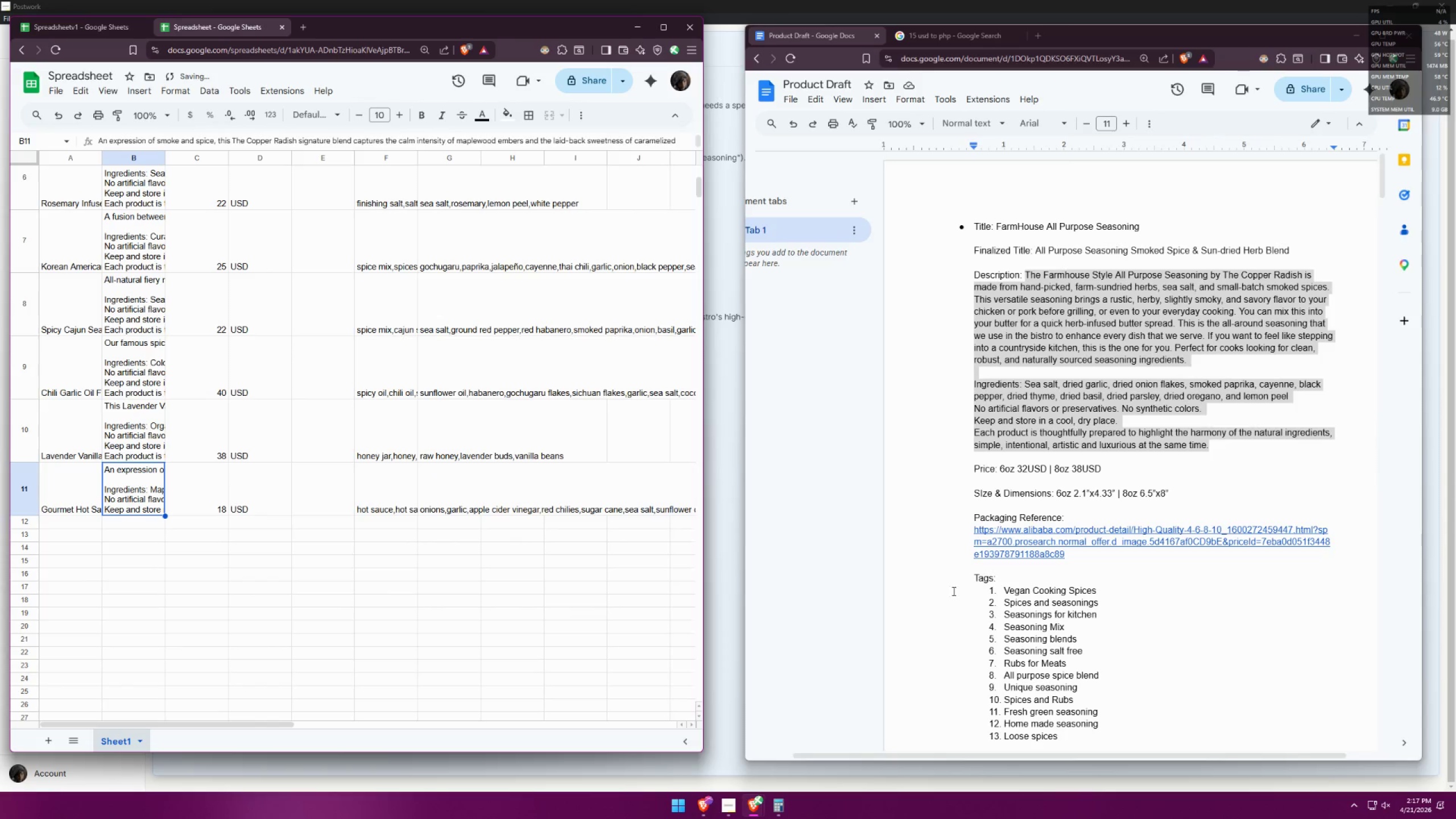 
scroll: coordinate [1270, 502], scroll_direction: down, amount: 33.0
 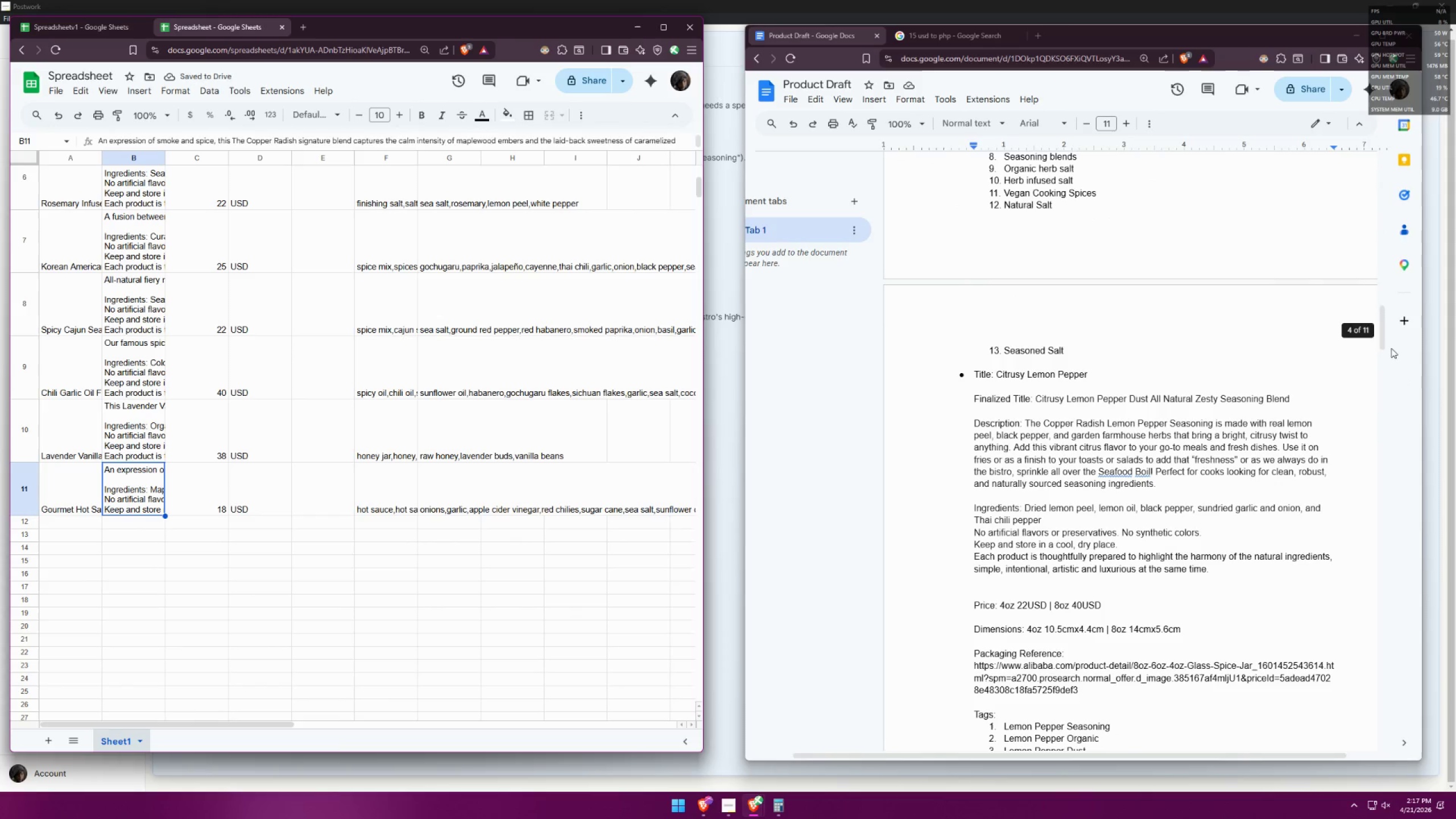 
left_click_drag(start_coordinate=[1381, 341], to_coordinate=[1387, 679])
 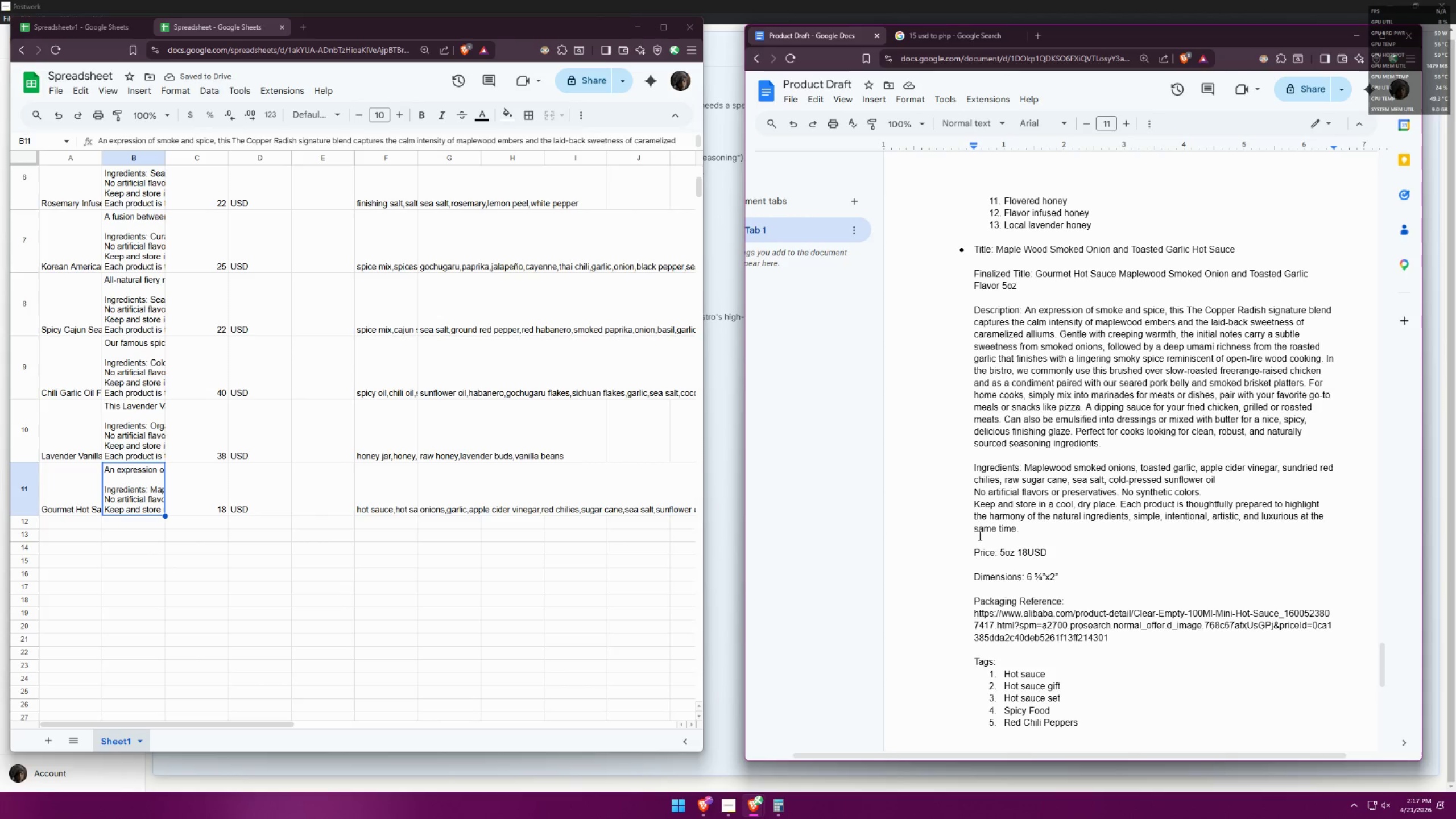 
left_click([968, 518])
 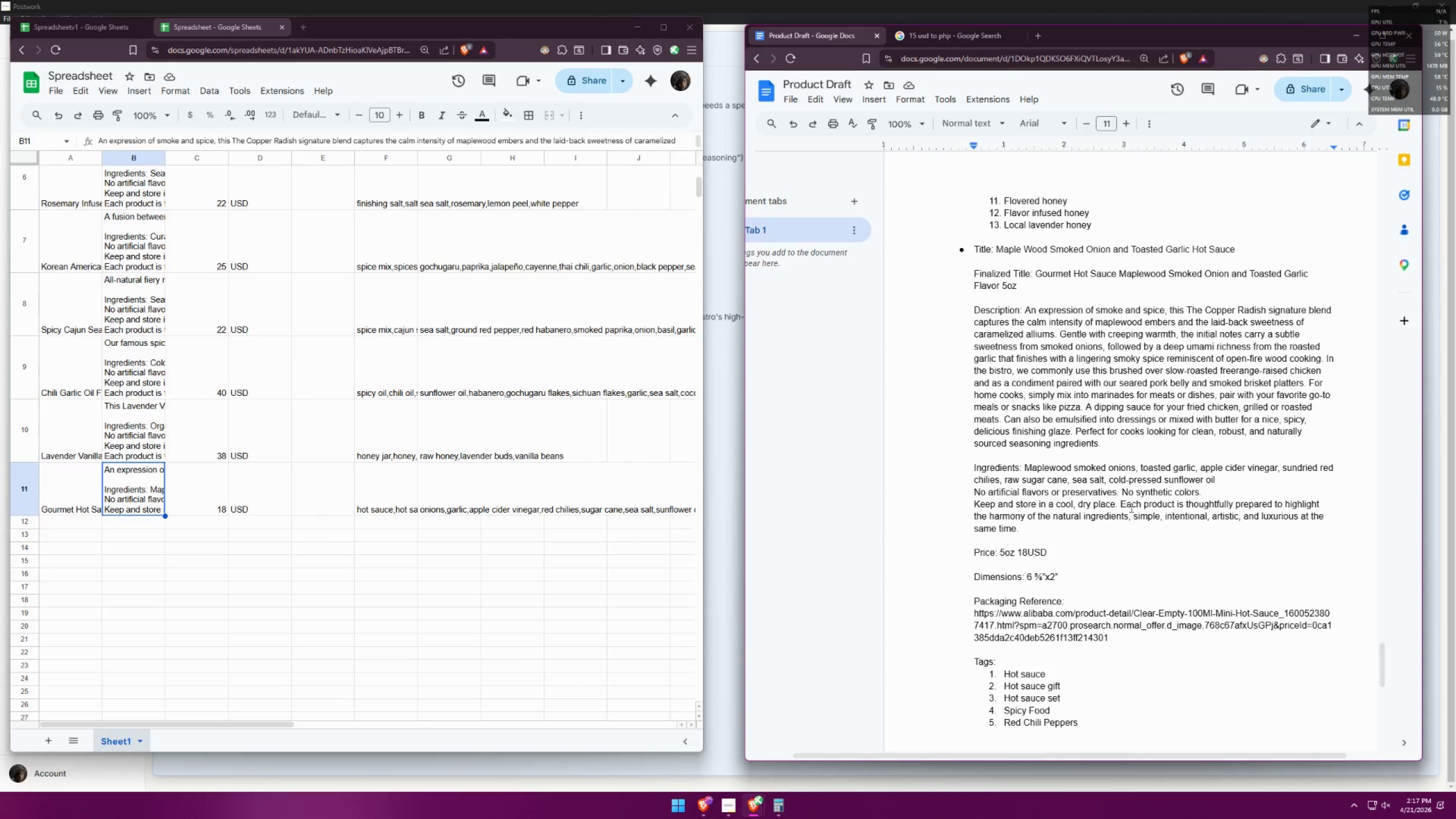 
double_click([1119, 504])
 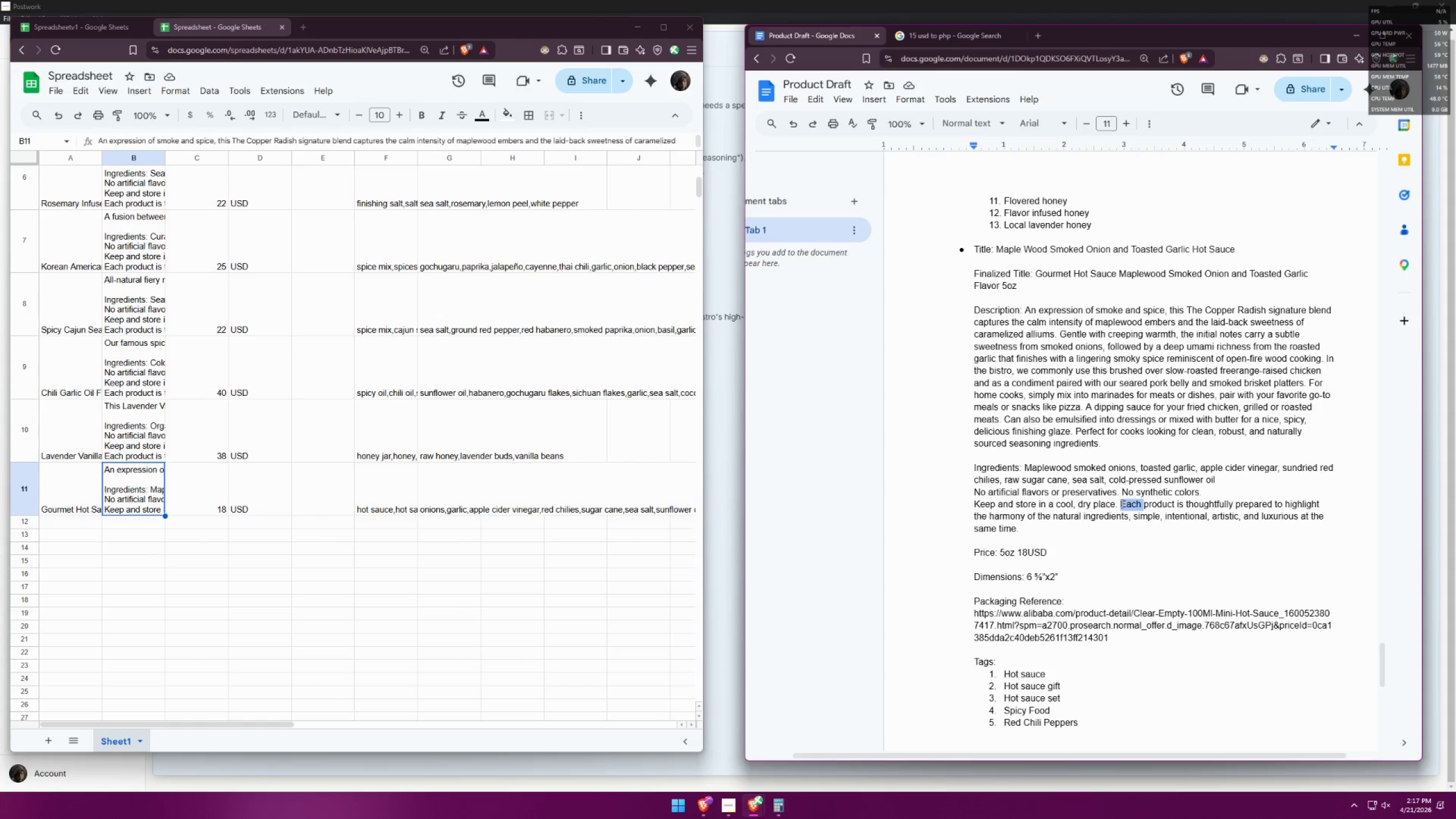 
triple_click([1121, 503])
 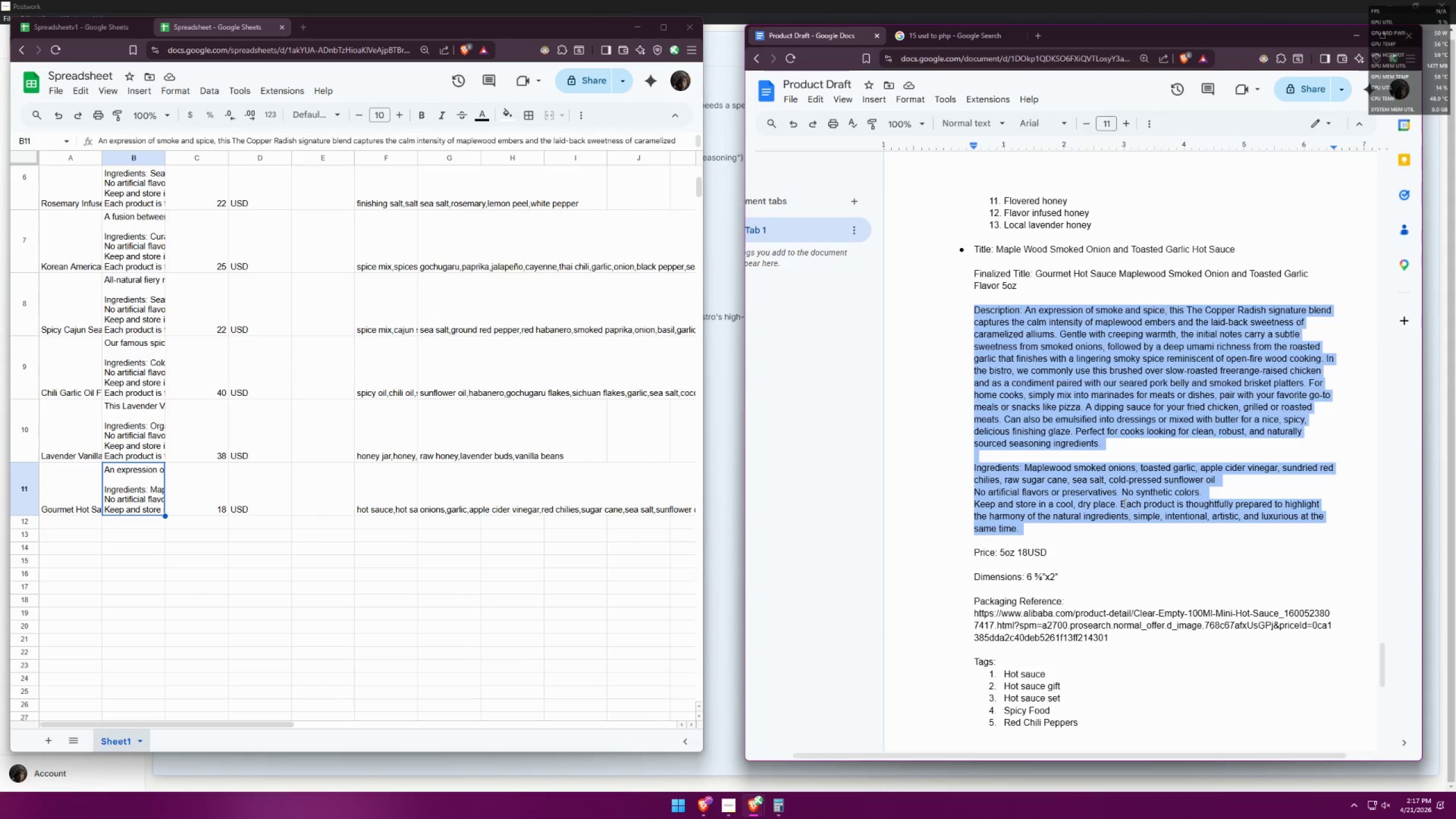 
triple_click([1112, 503])
 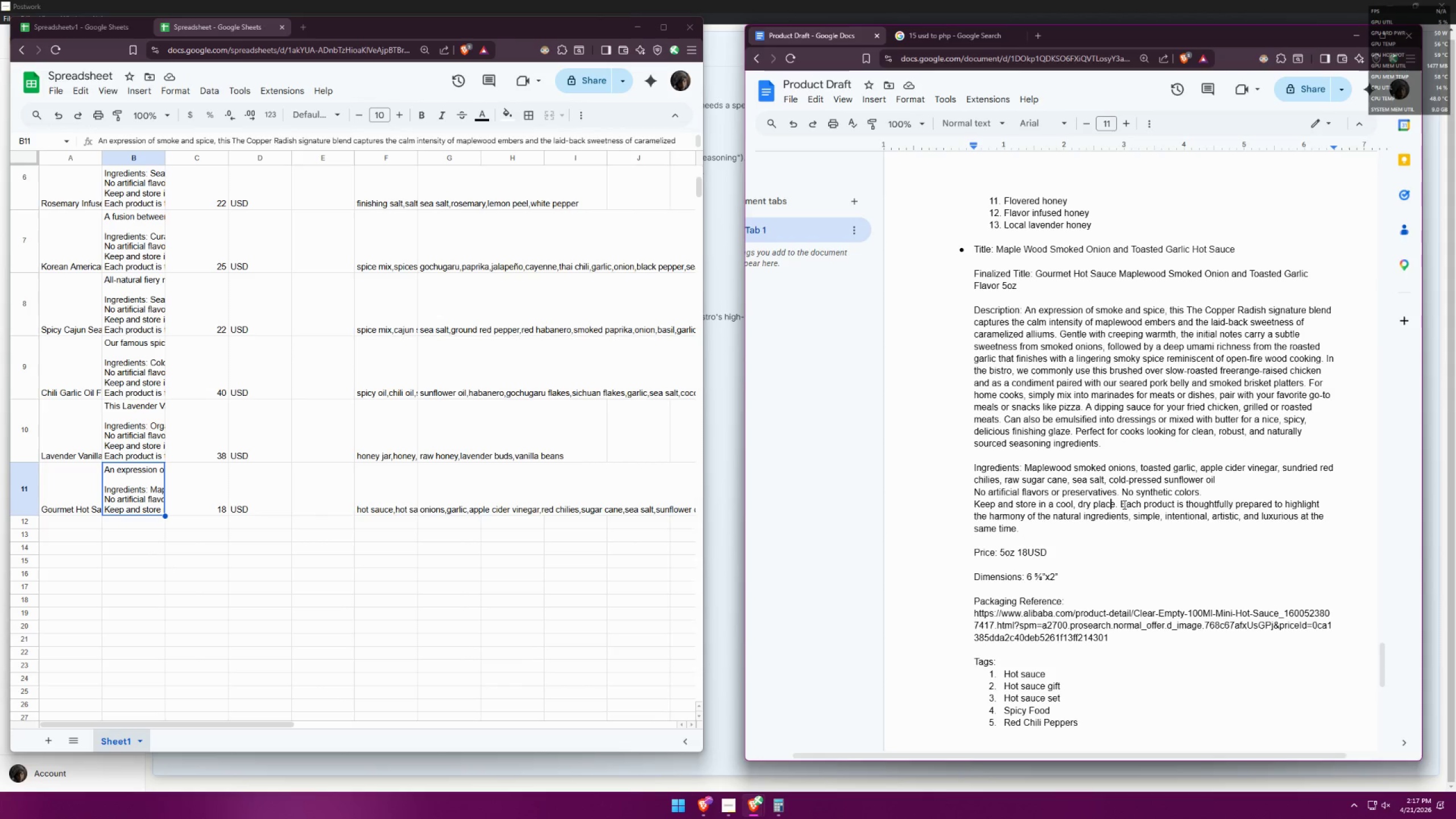 
triple_click([1123, 504])
 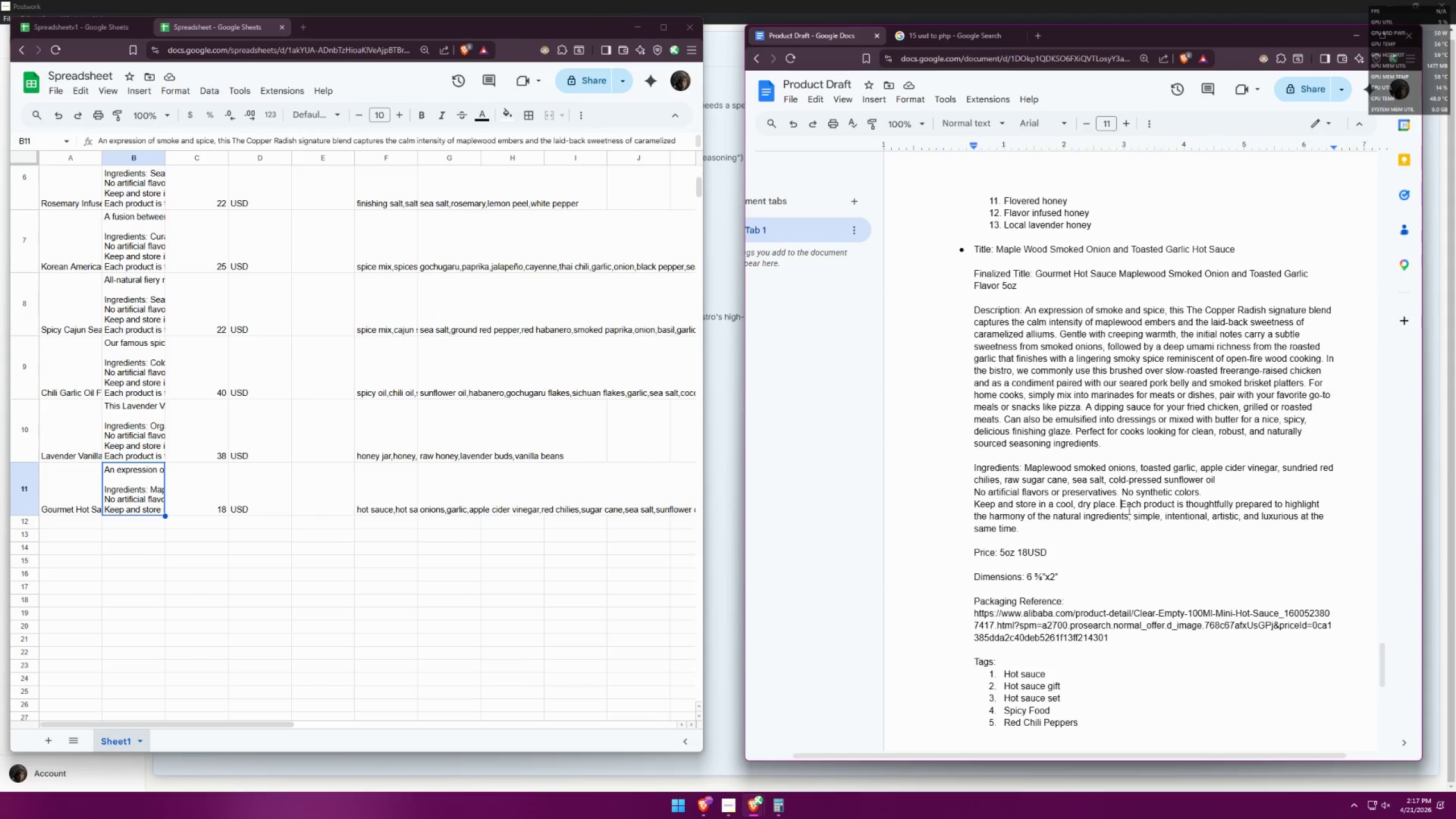 
key(Backspace)
 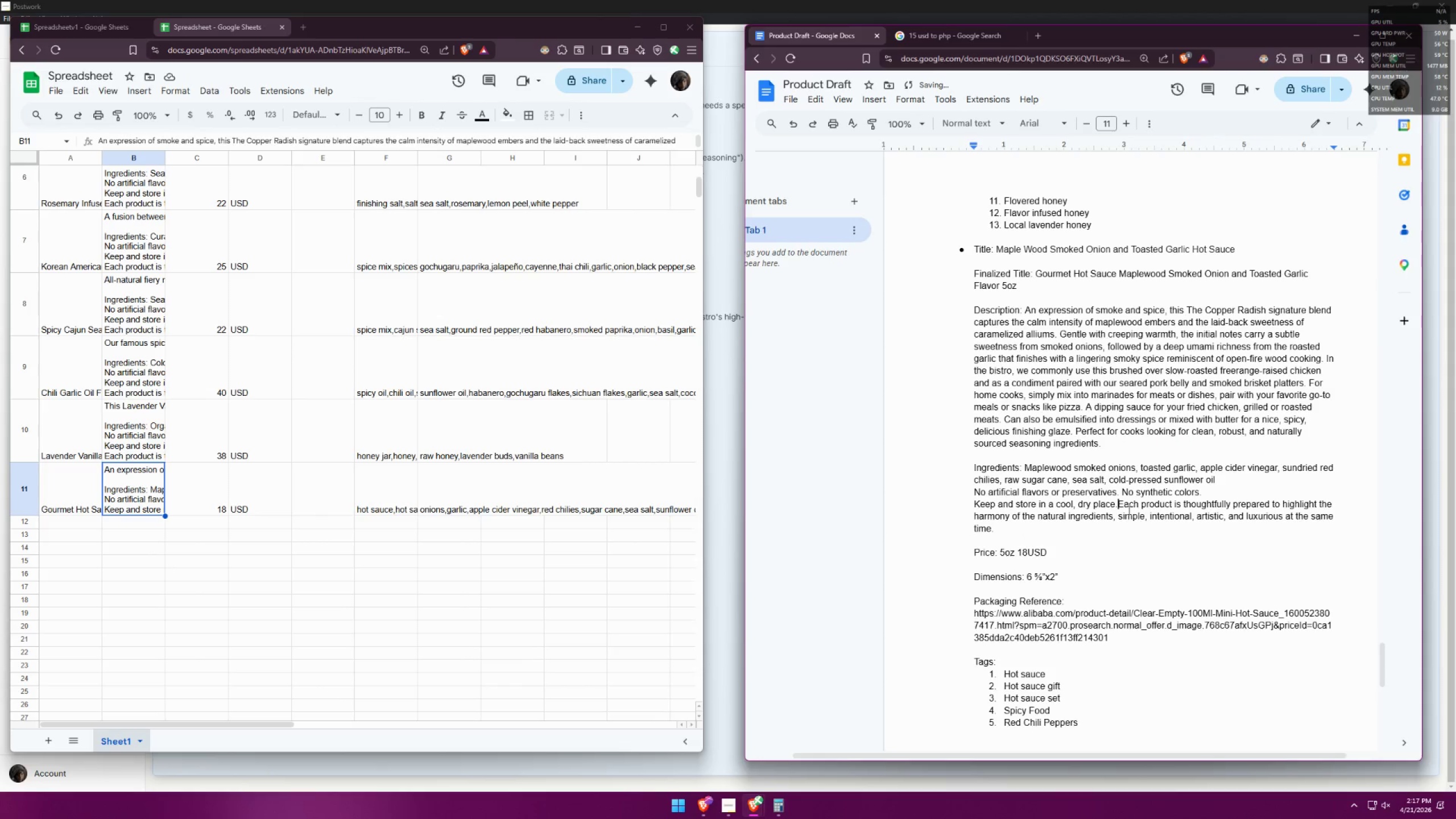 
key(Shift+Enter)
 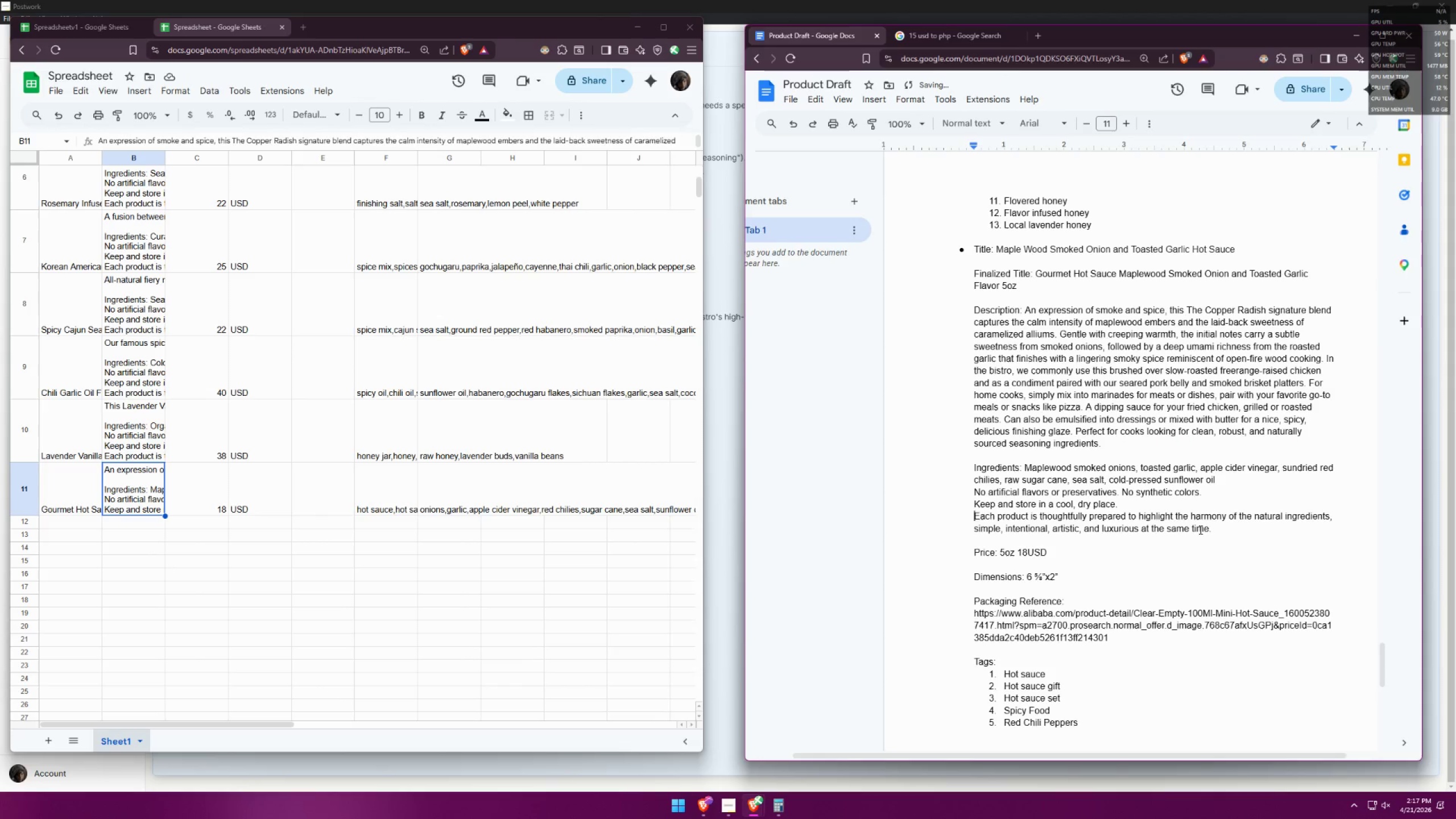 
left_click([1186, 535])
 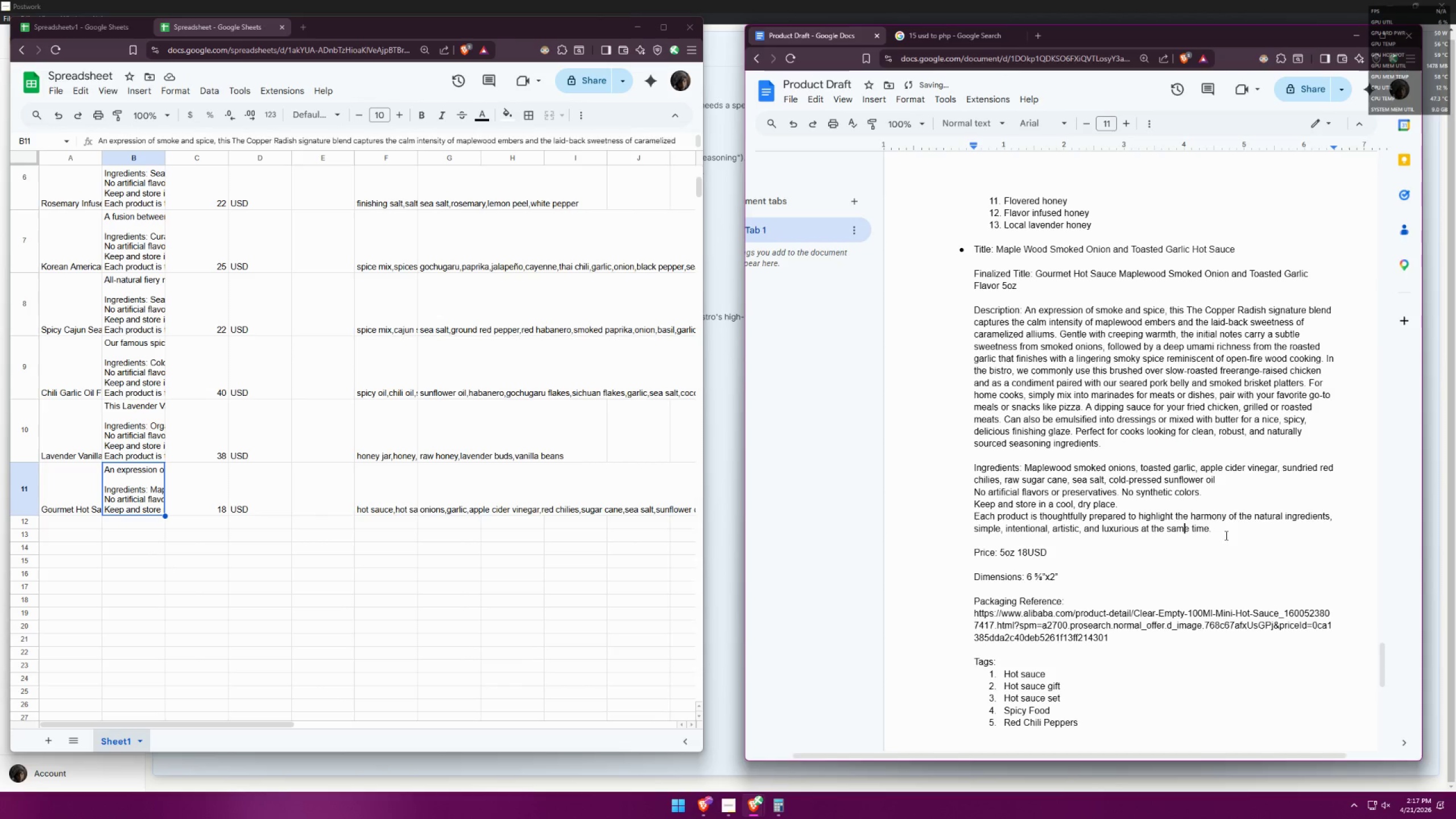 
left_click([1236, 537])
 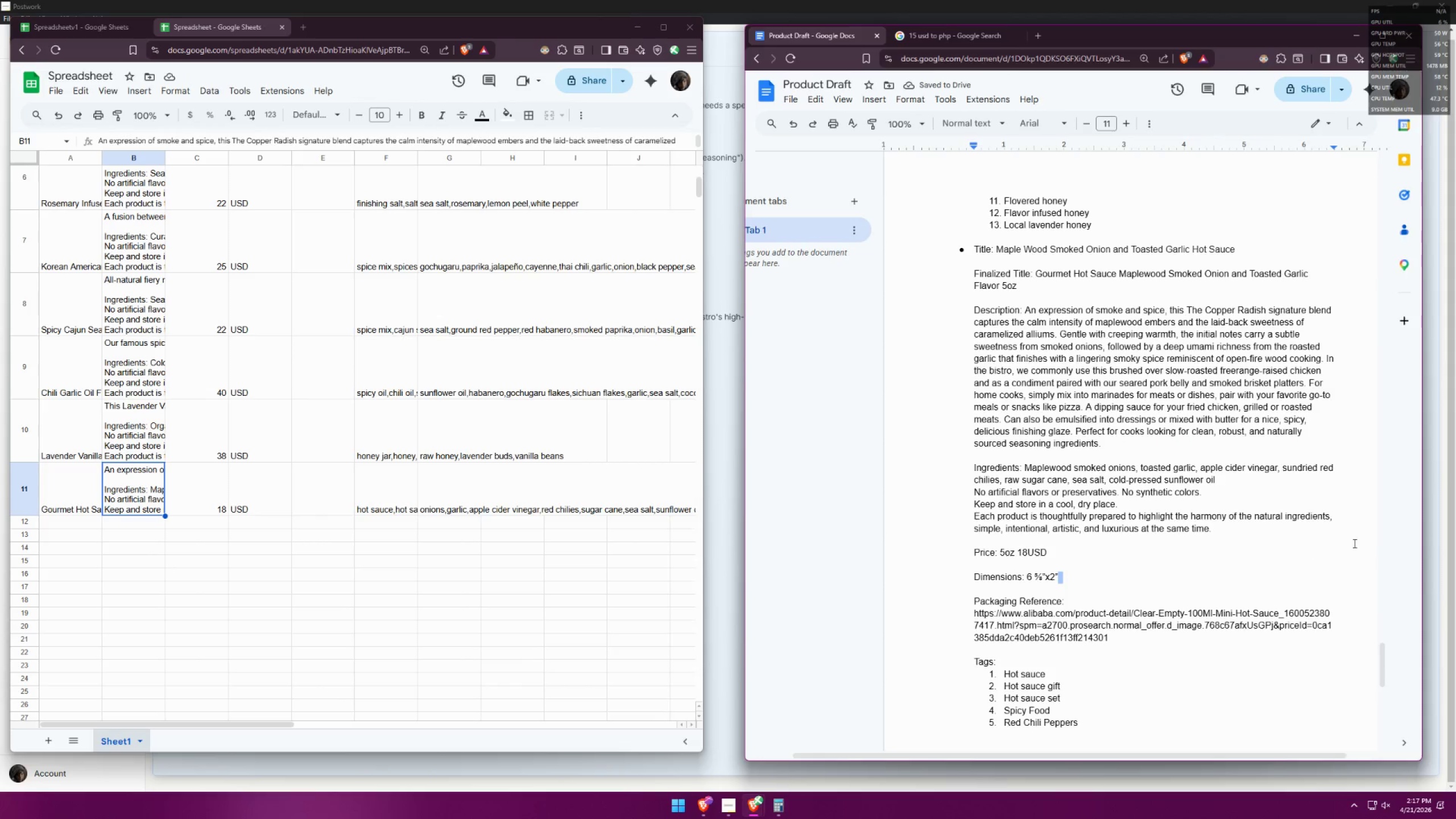 
left_click([1329, 505])
 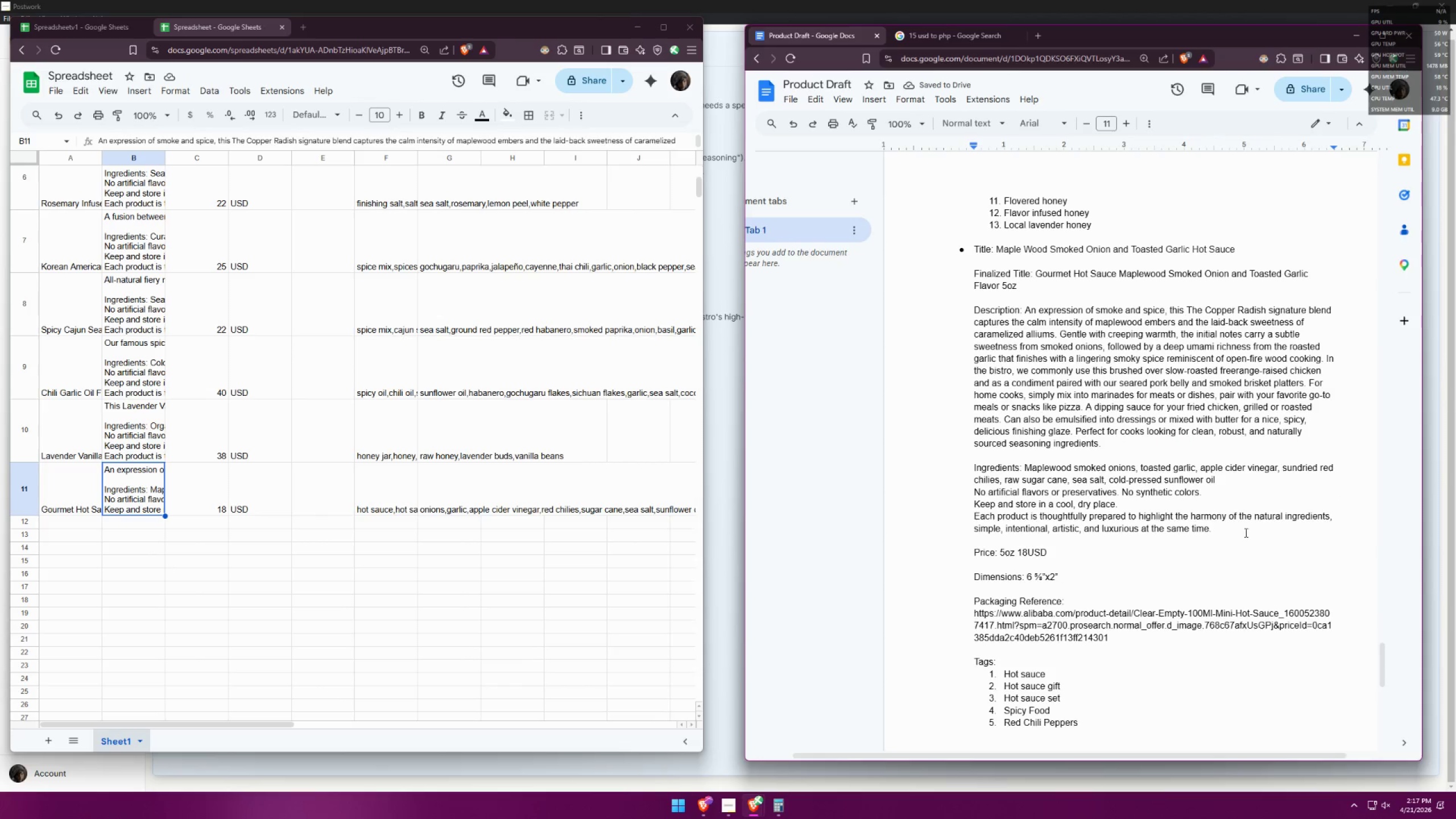 
left_click([1219, 542])
 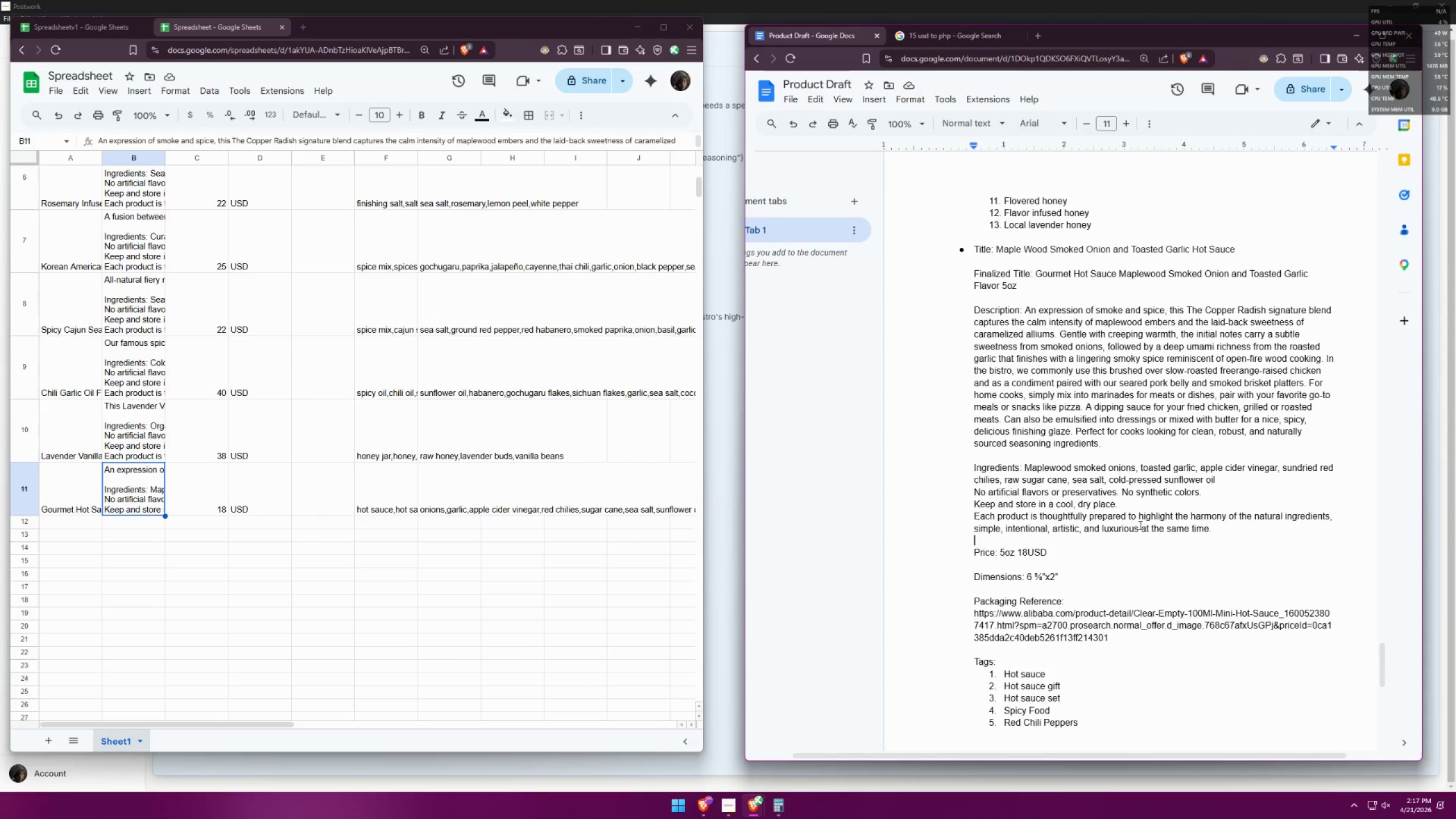 
left_click_drag(start_coordinate=[1214, 535], to_coordinate=[1028, 310])
 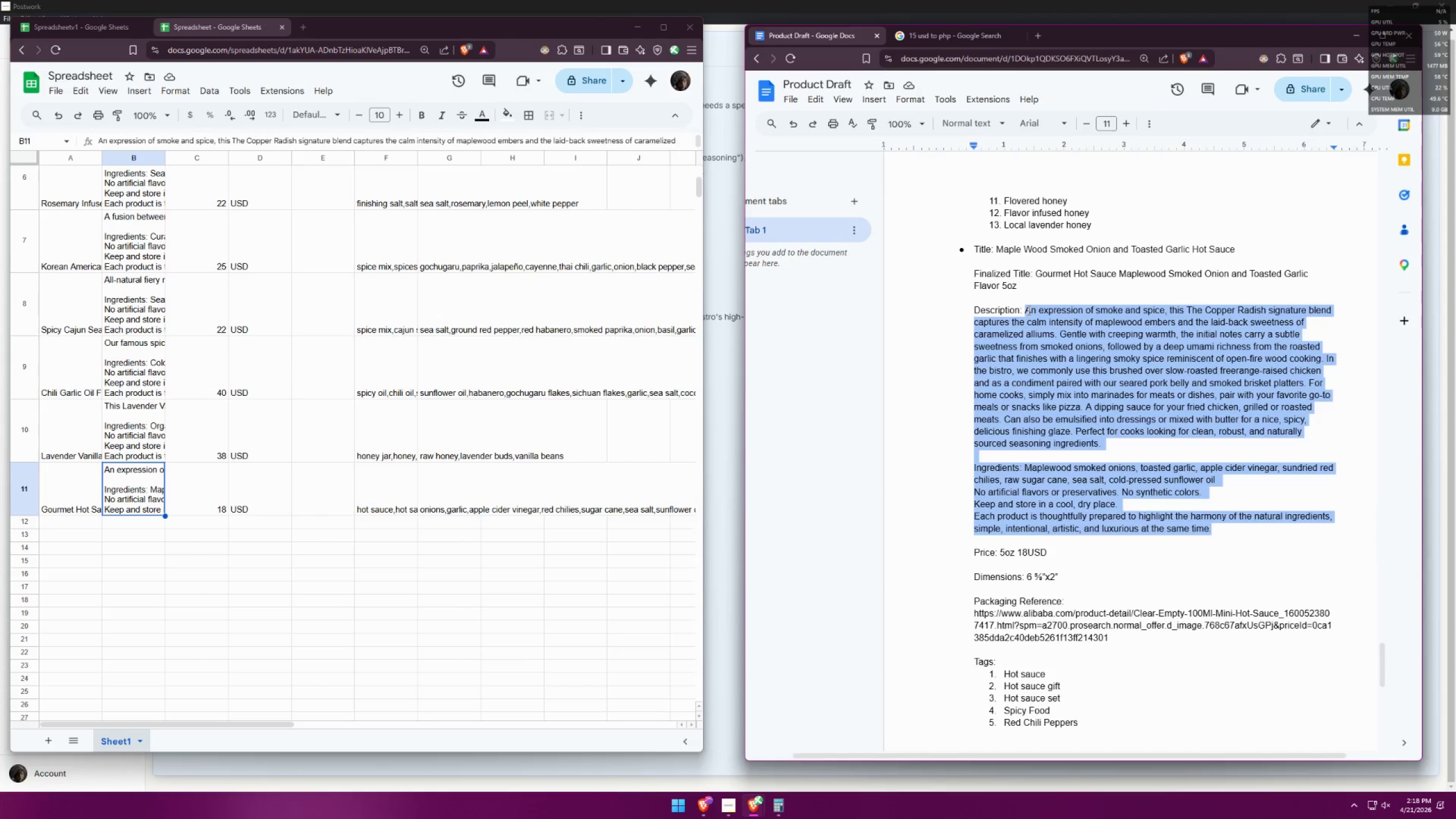 
key(Control+C)
 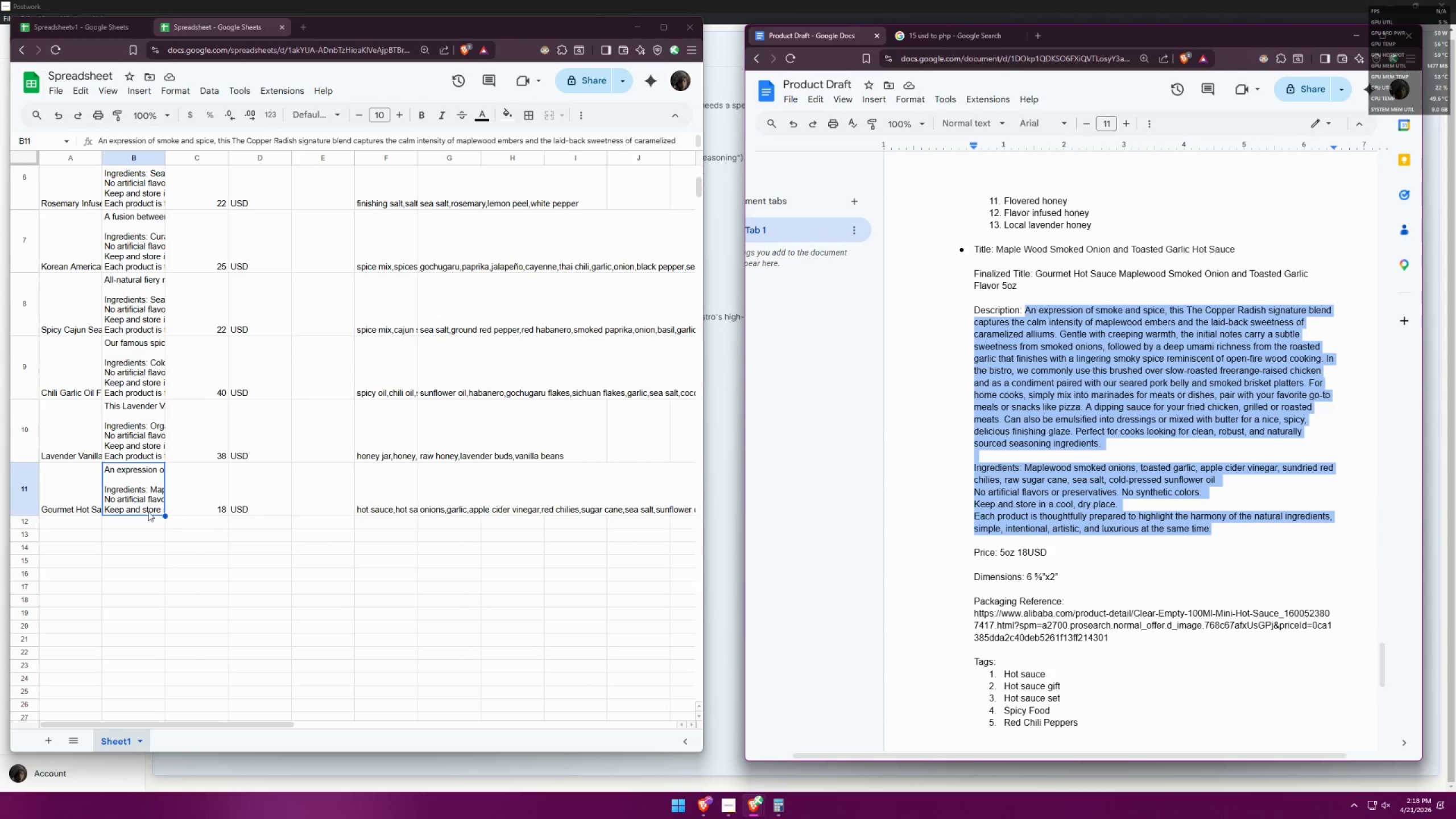 
double_click([129, 489])
 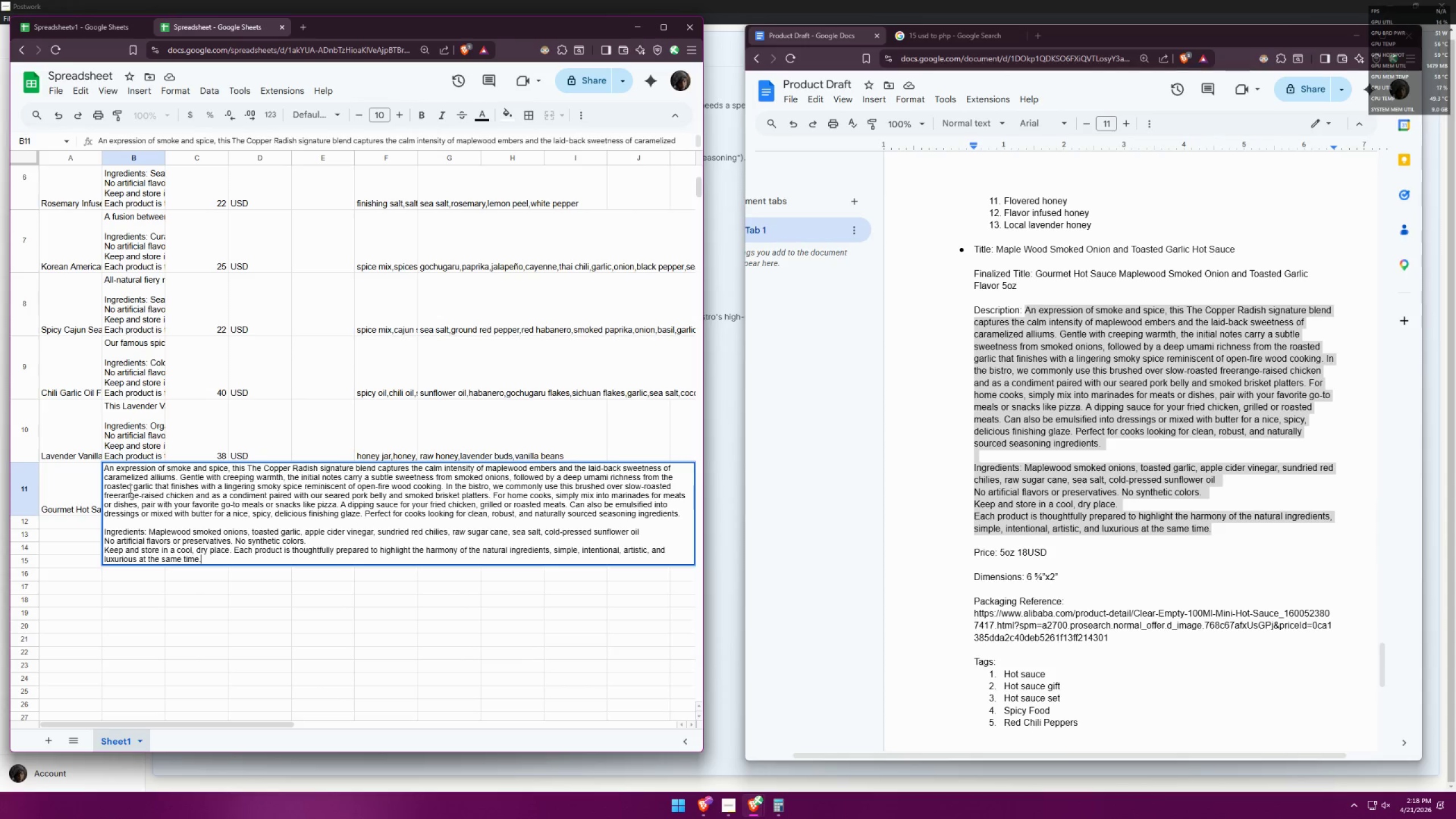 
key(Control+A)
 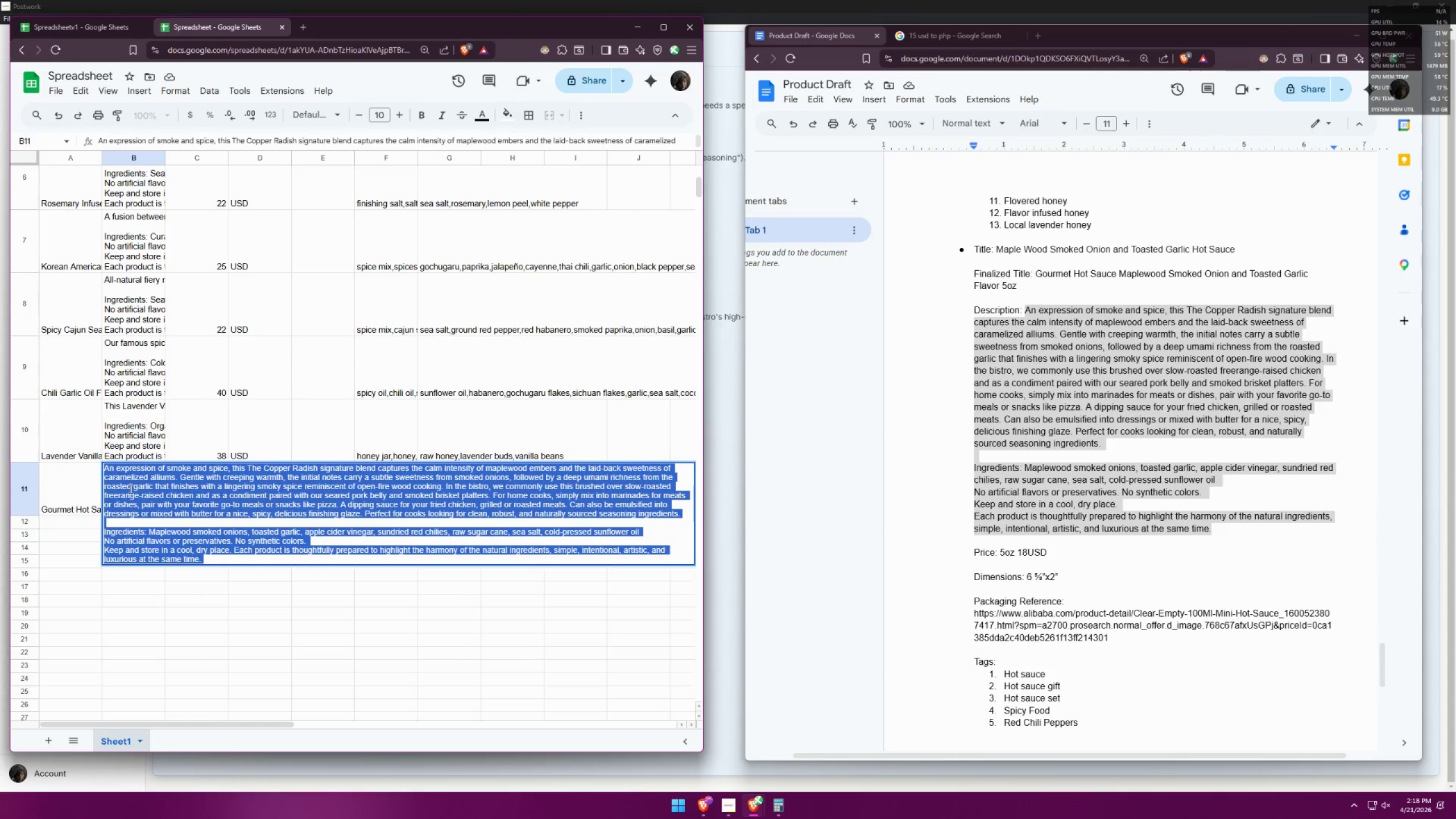 
key(Control+V)
 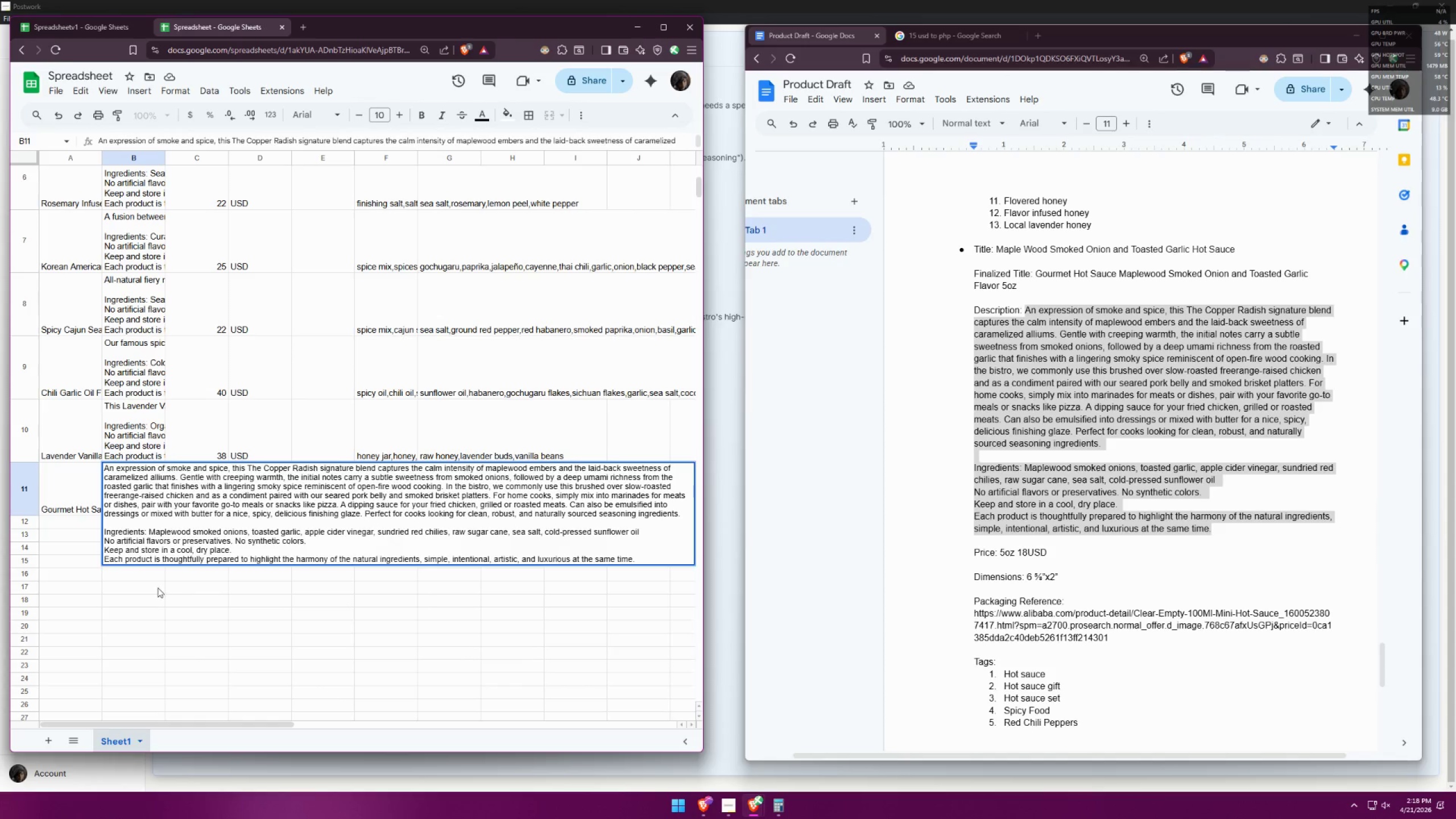 
left_click([114, 593])
 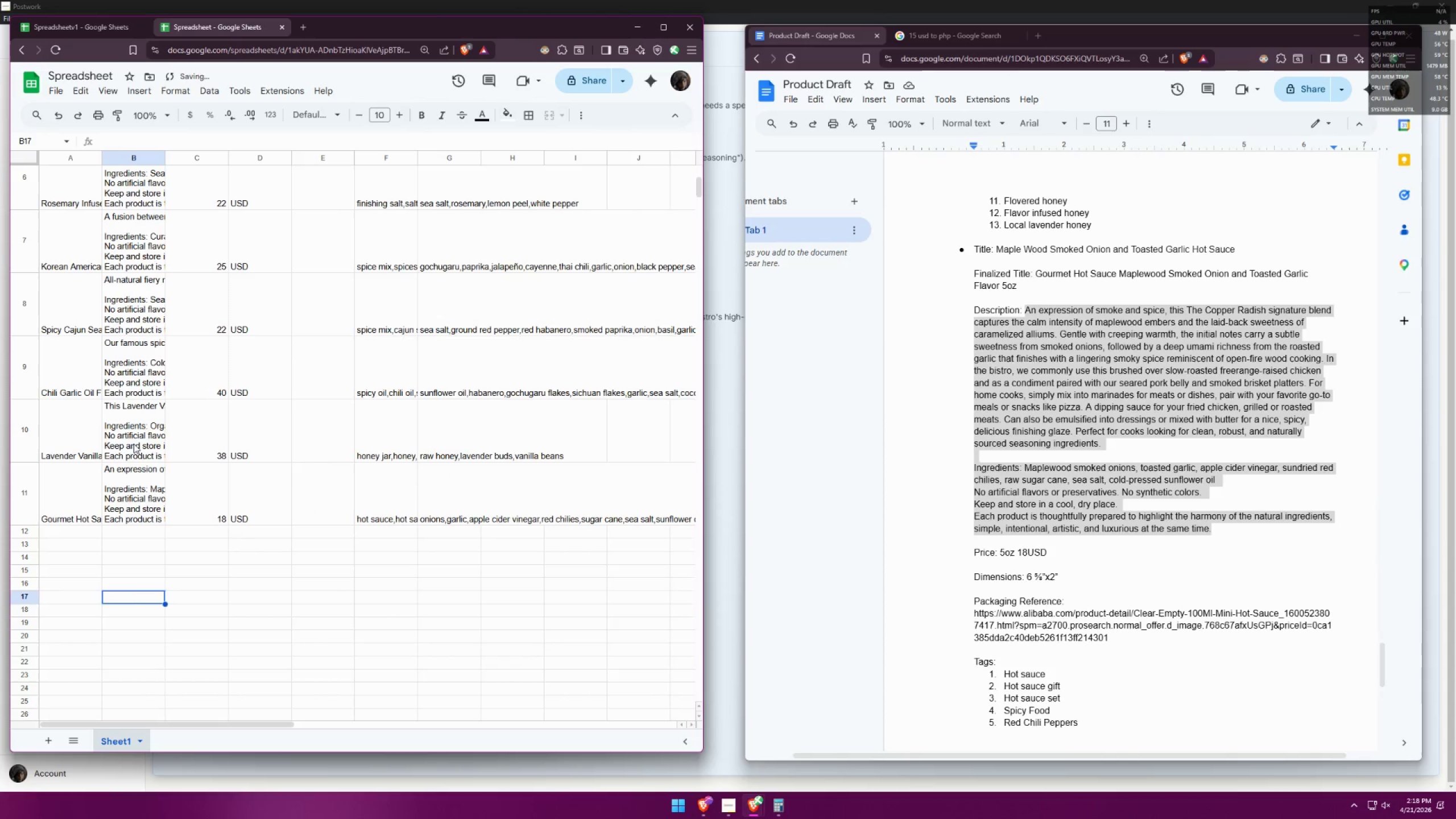 
double_click([131, 439])
 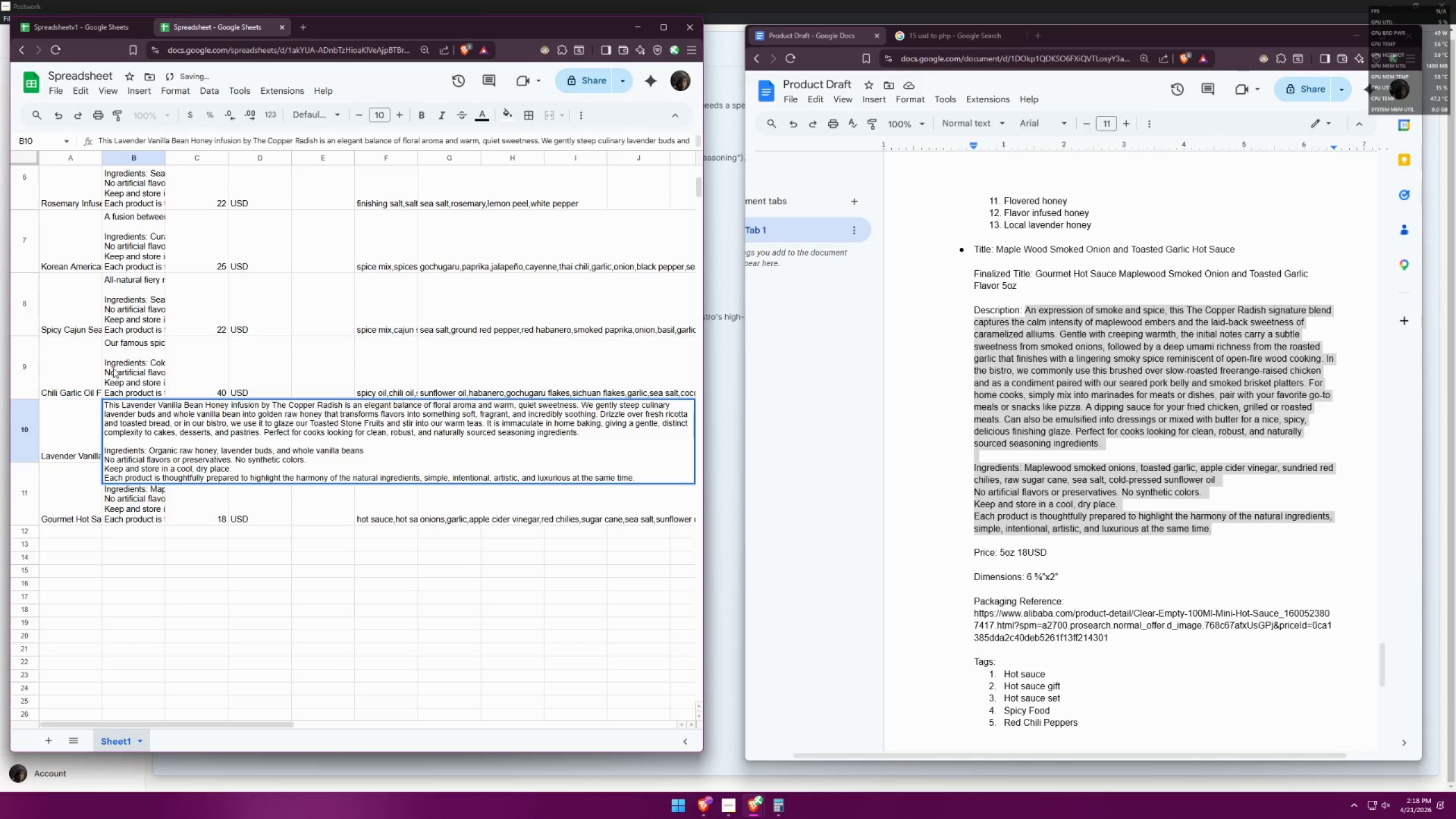 
double_click([123, 362])
 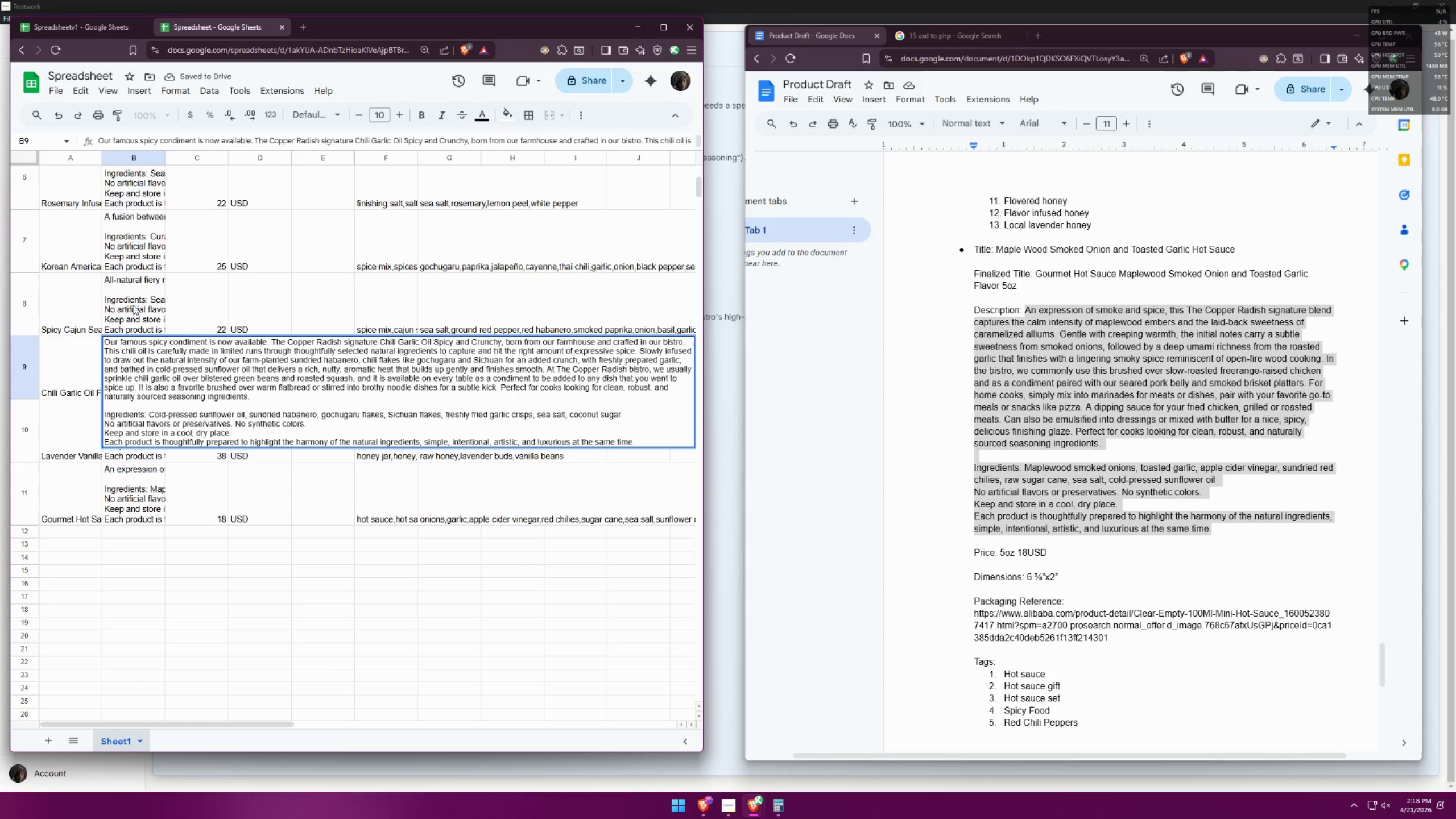 
double_click([137, 291])
 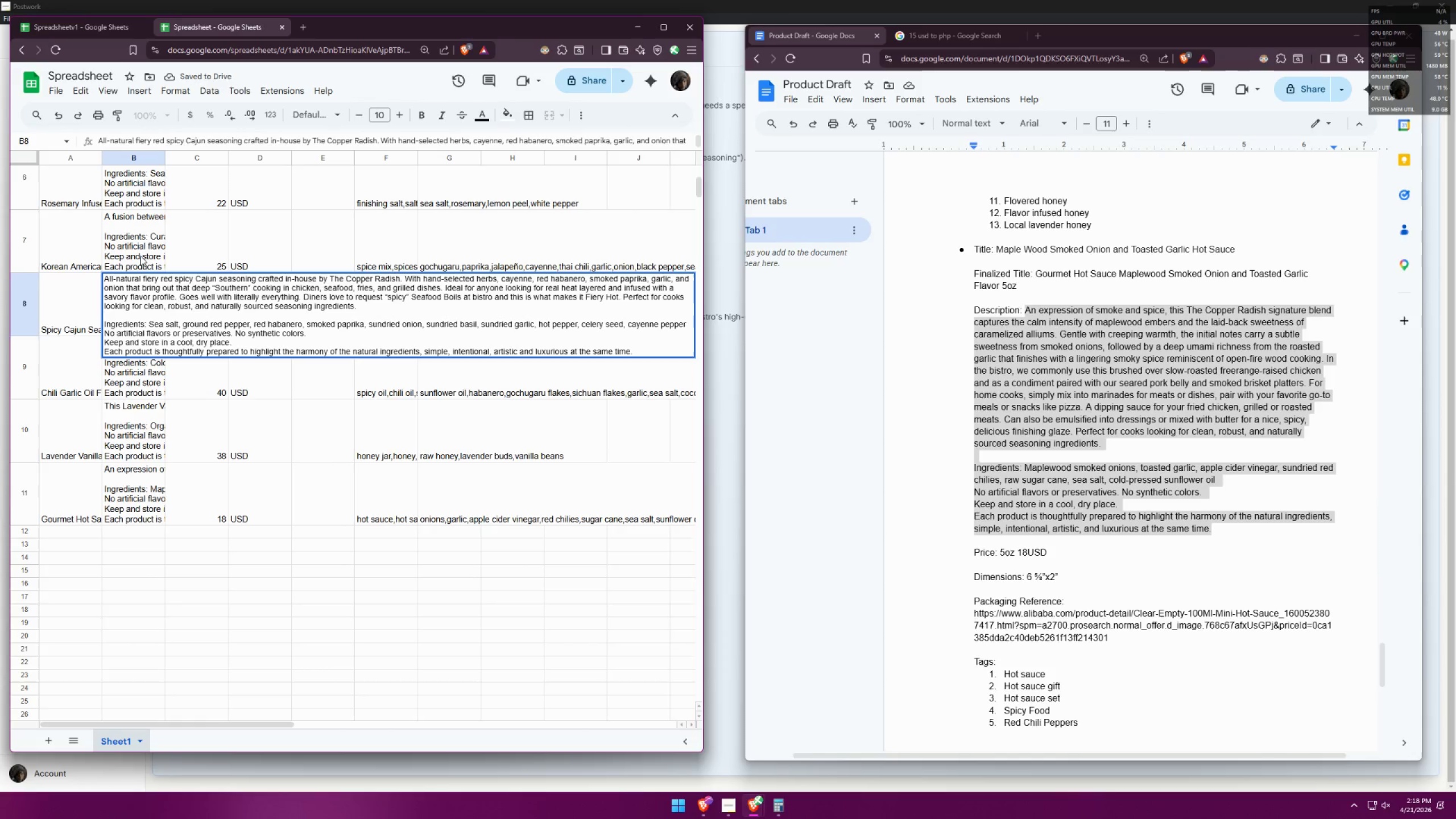 
double_click([139, 250])
 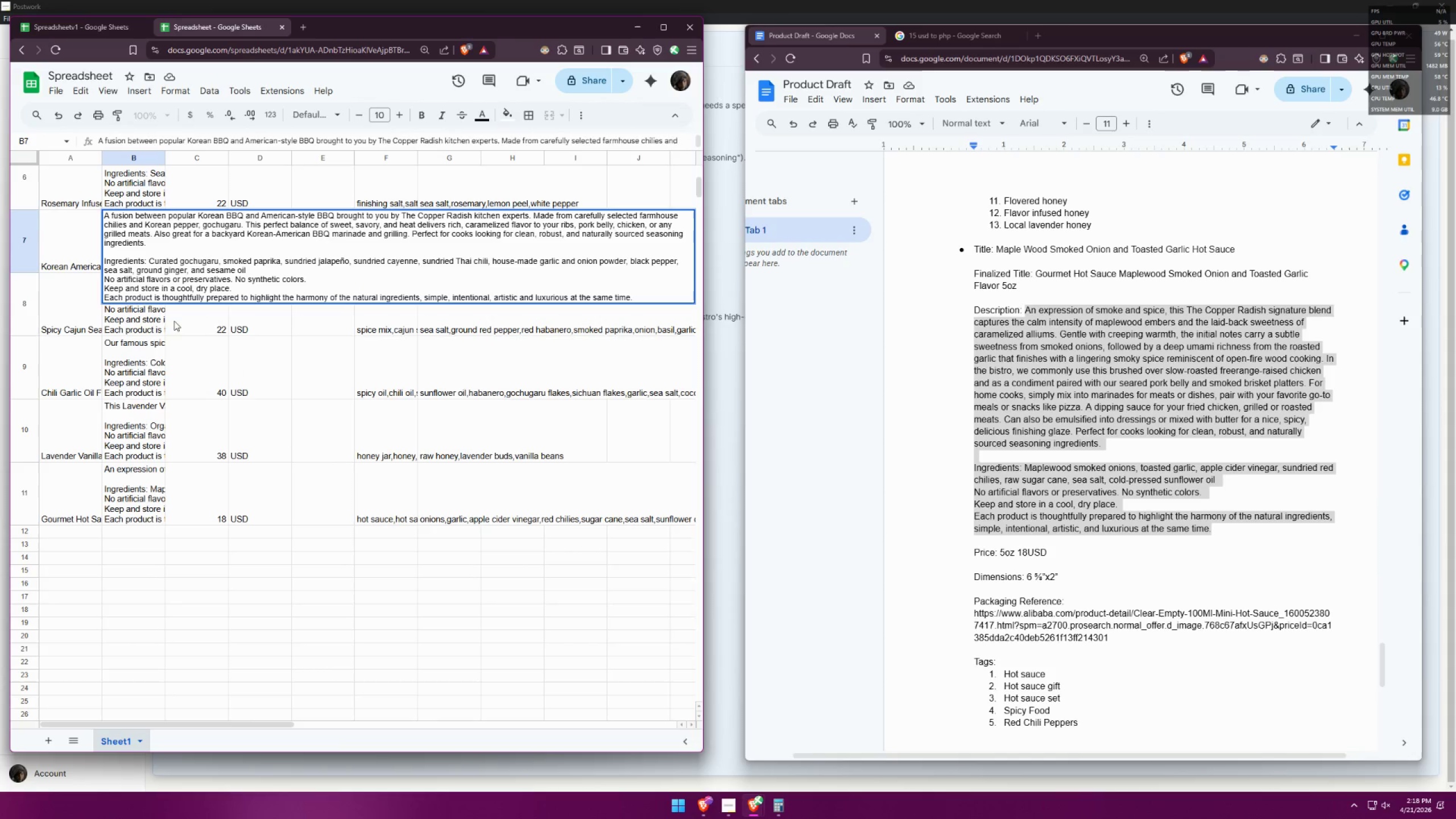 
left_click([184, 324])
 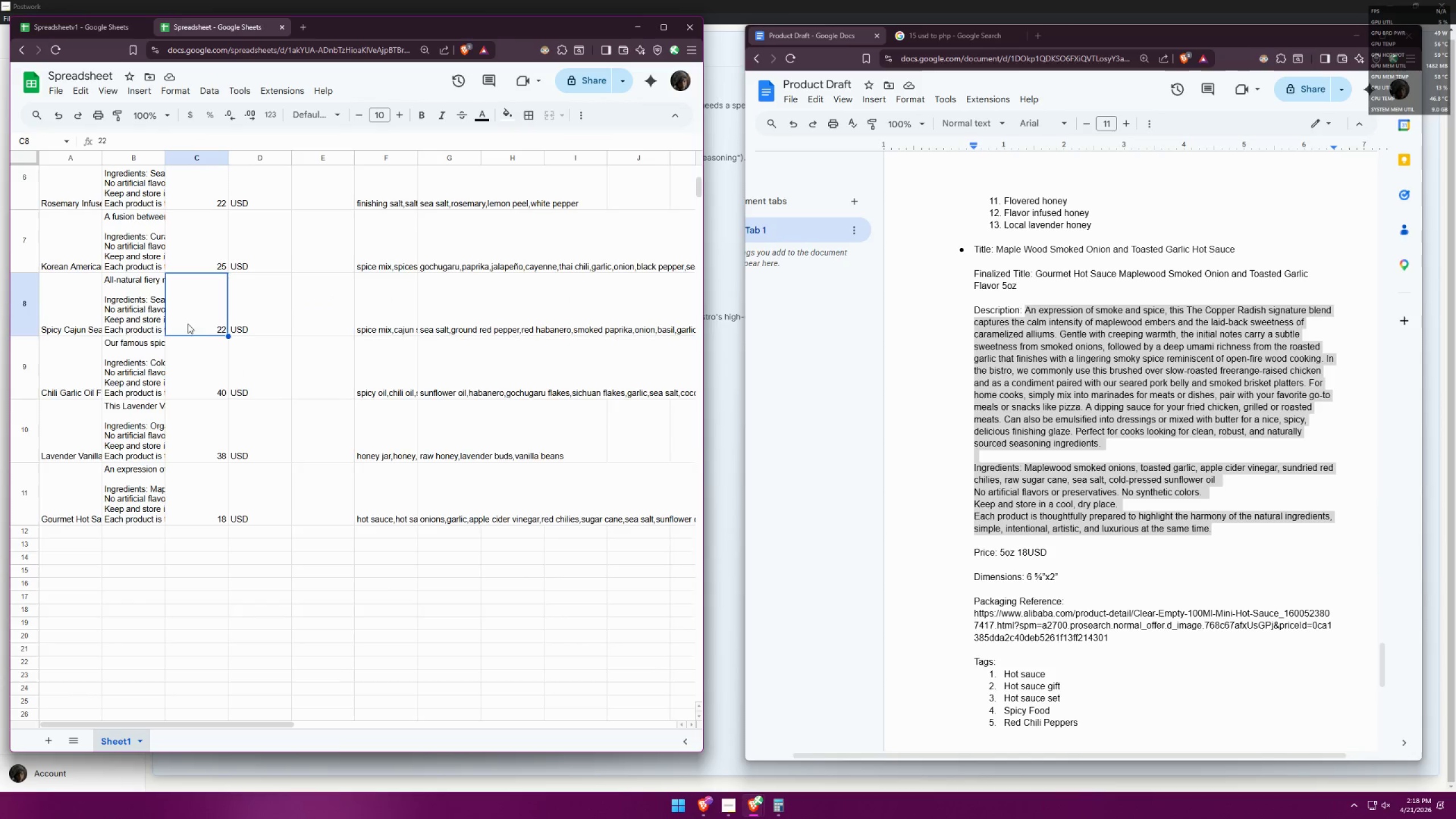 
scroll: coordinate [218, 348], scroll_direction: up, amount: 6.0
 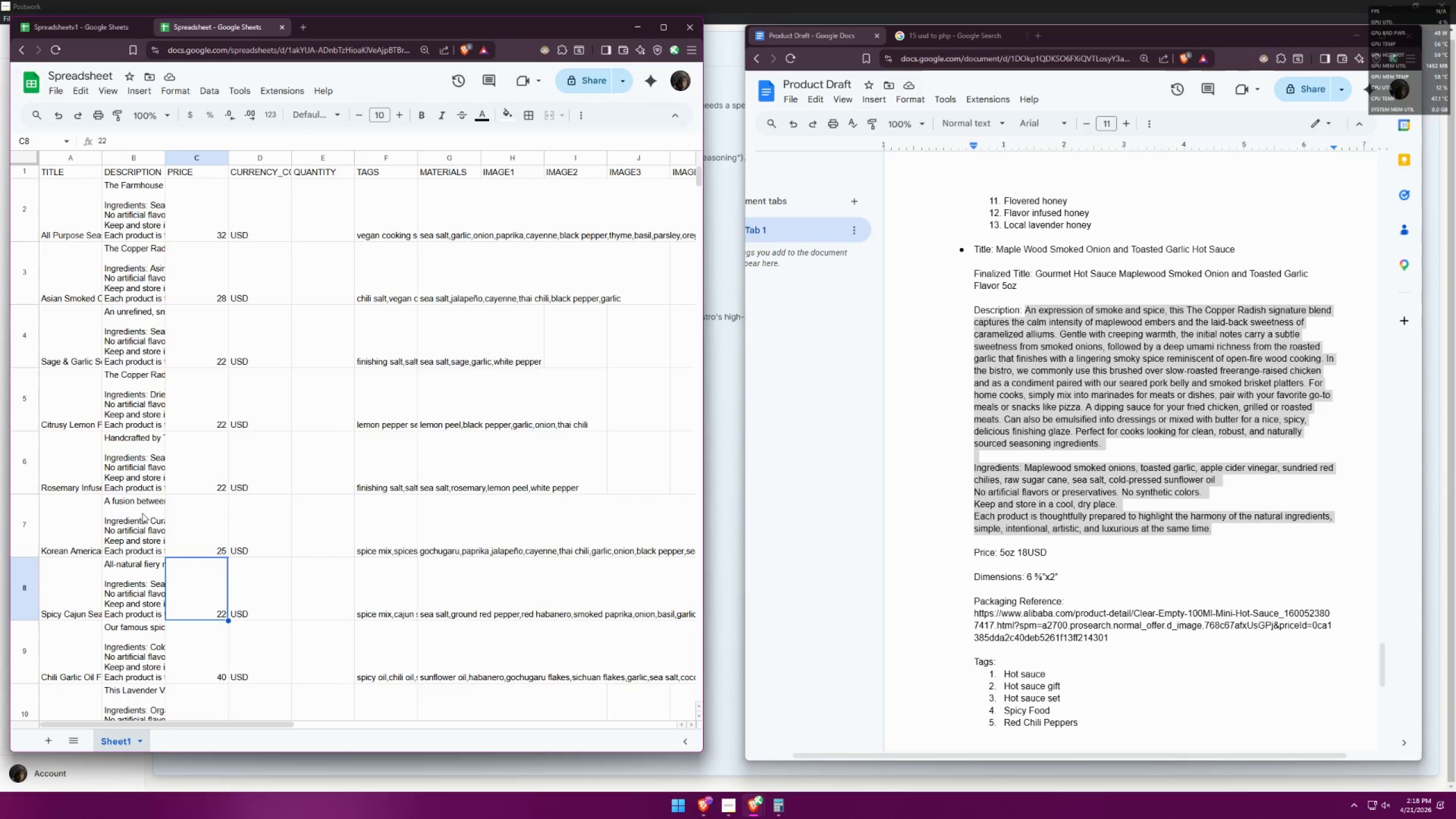 
double_click([139, 522])
 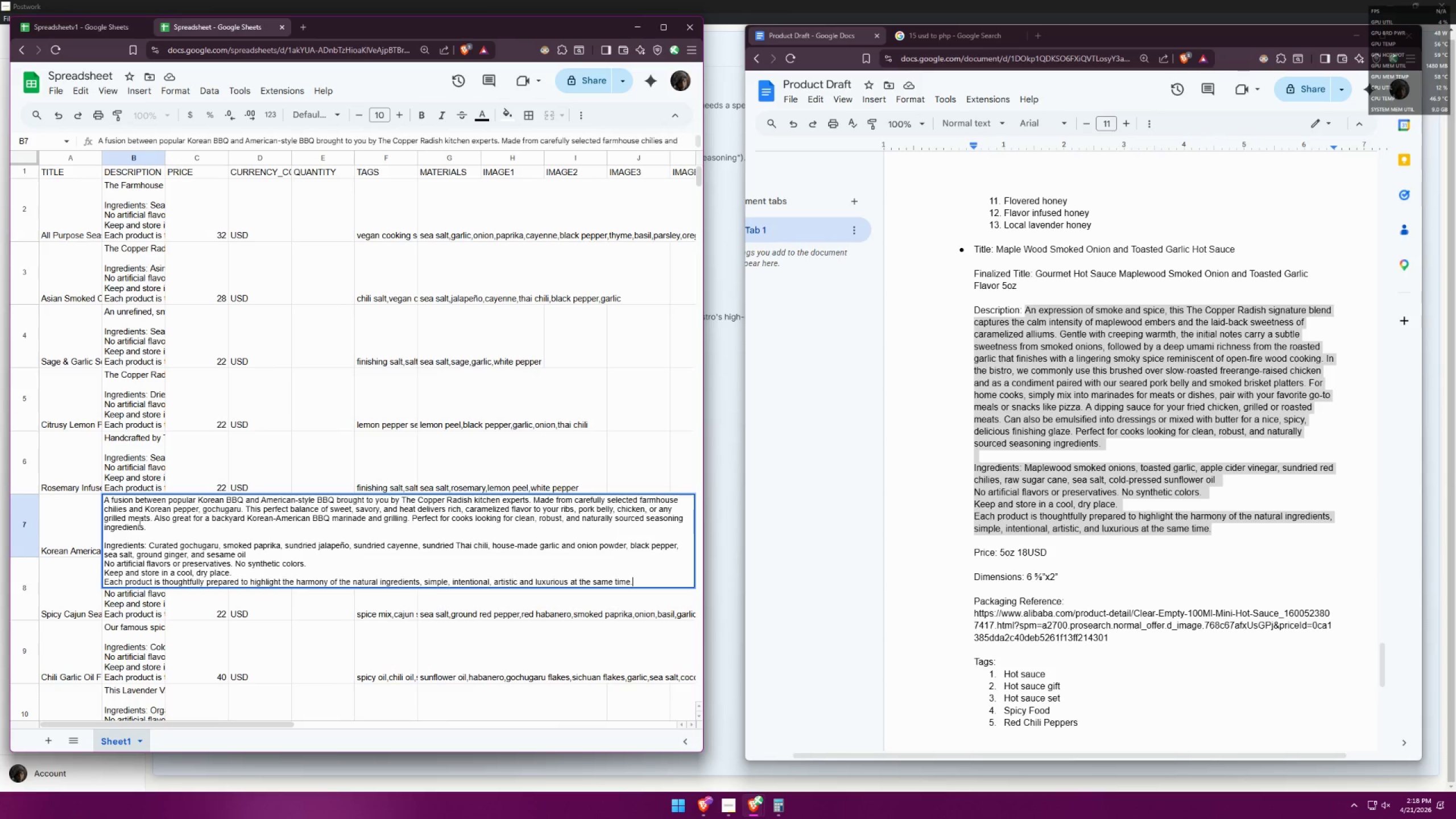 
double_click([145, 464])
 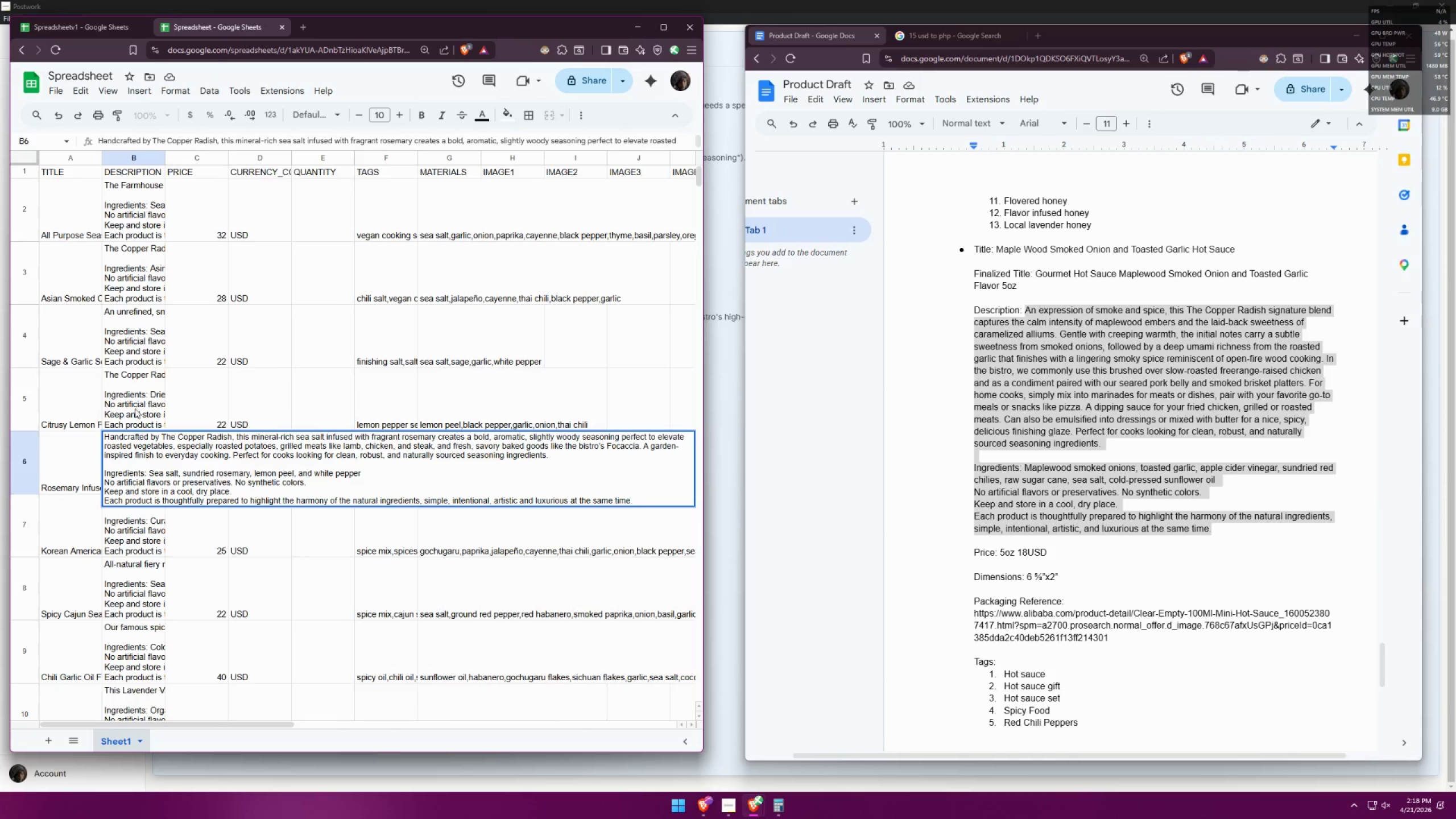 
double_click([133, 399])
 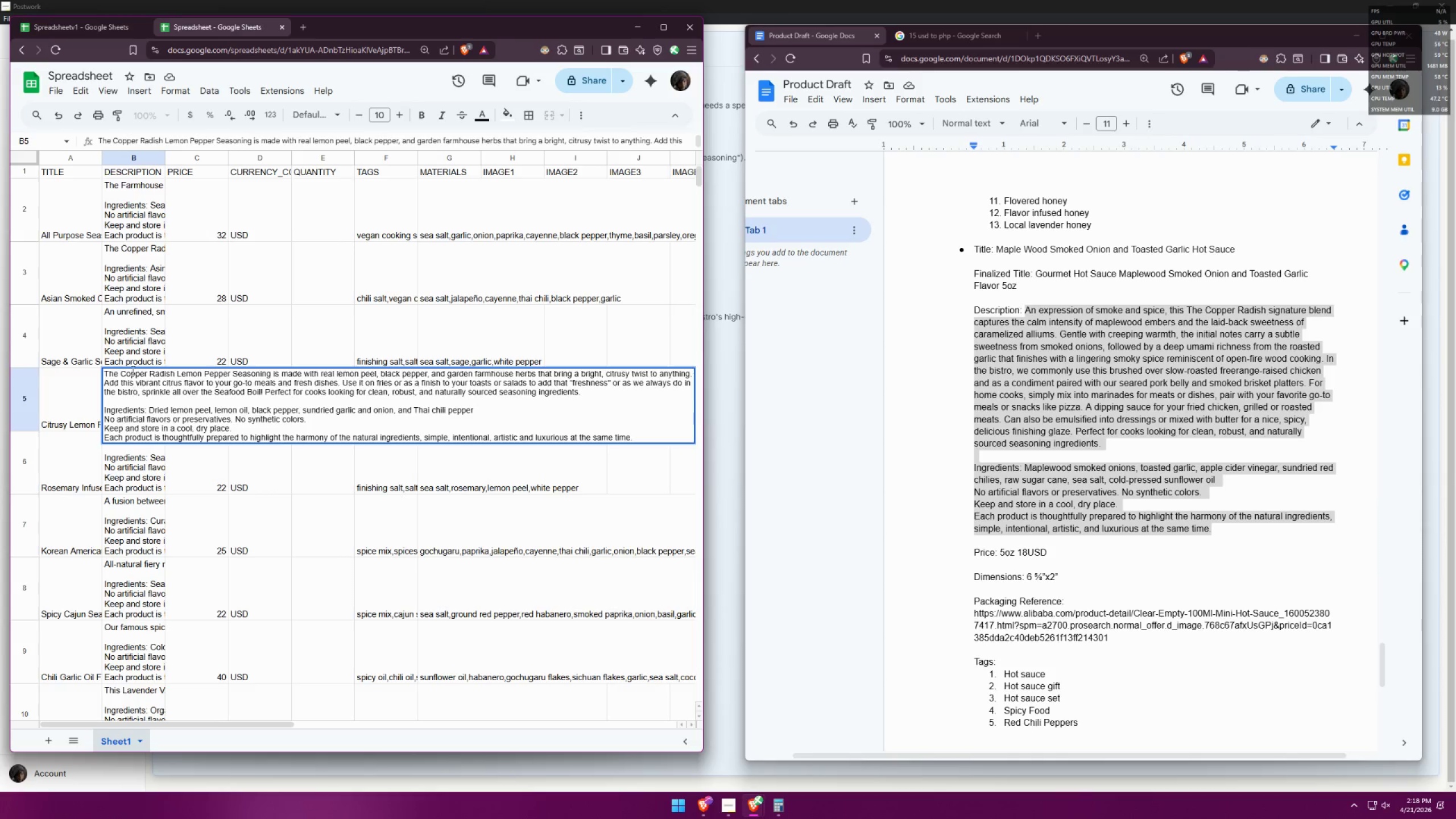 
double_click([131, 333])
 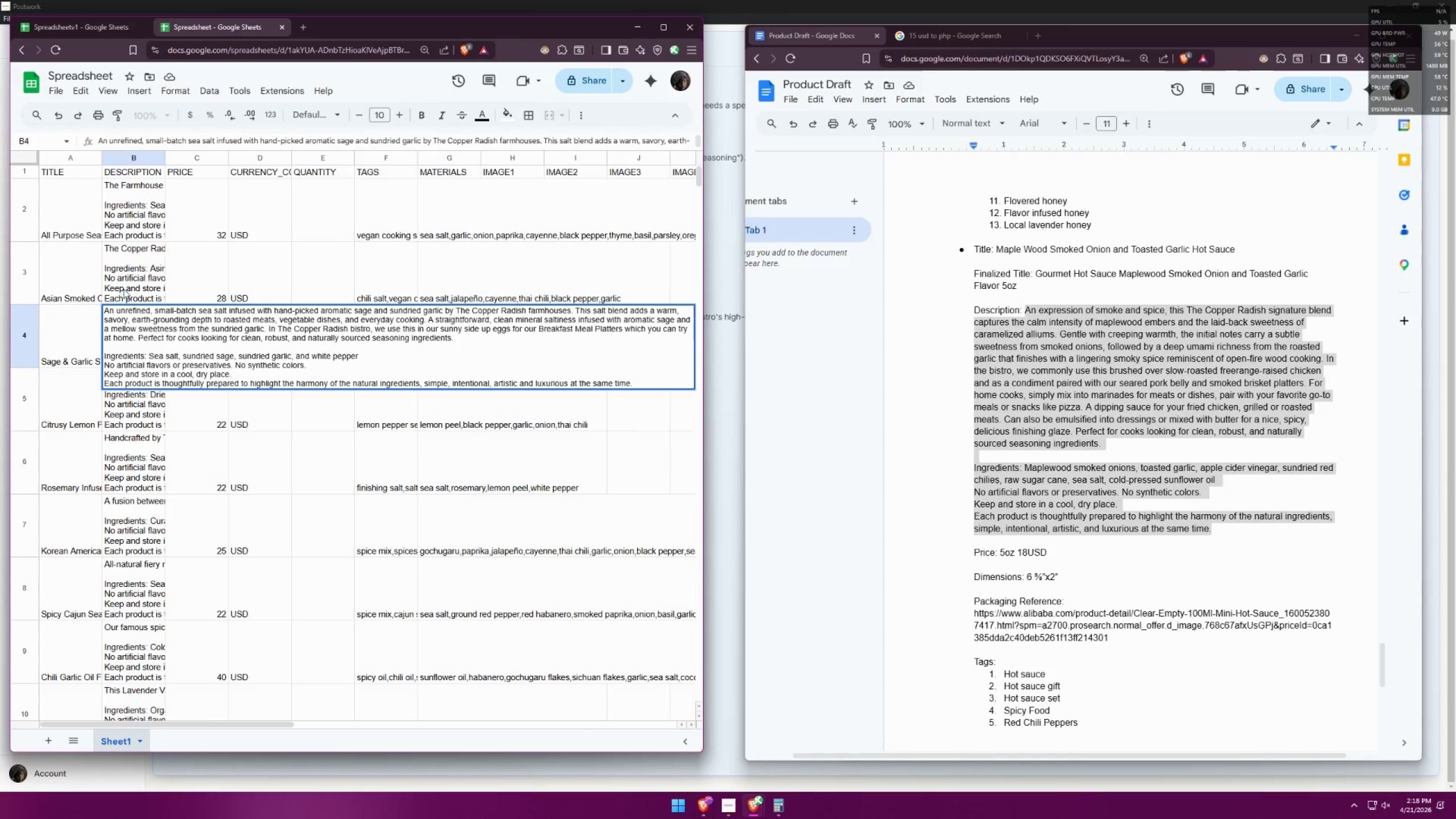 
double_click([123, 283])
 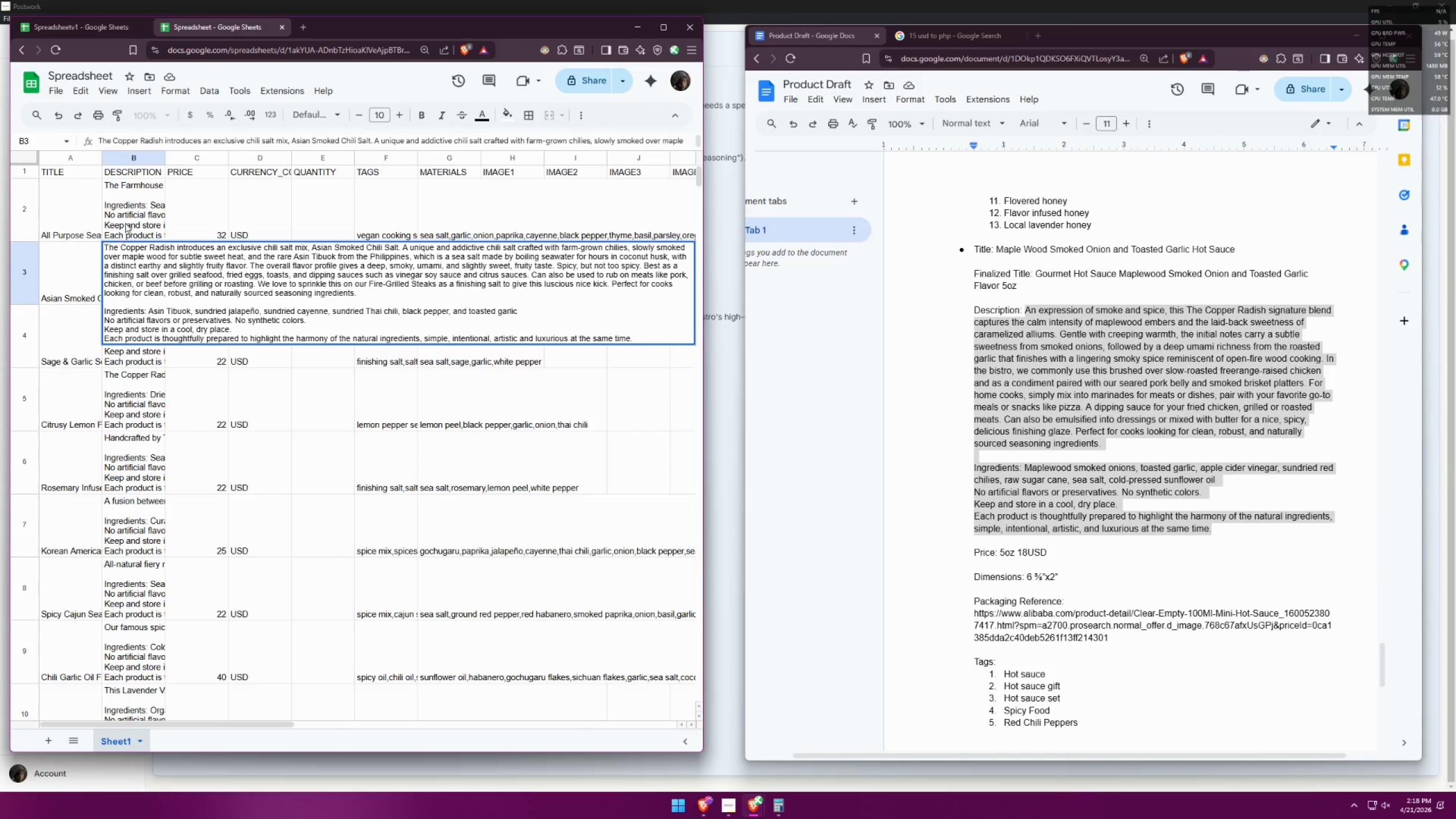 
double_click([126, 217])
 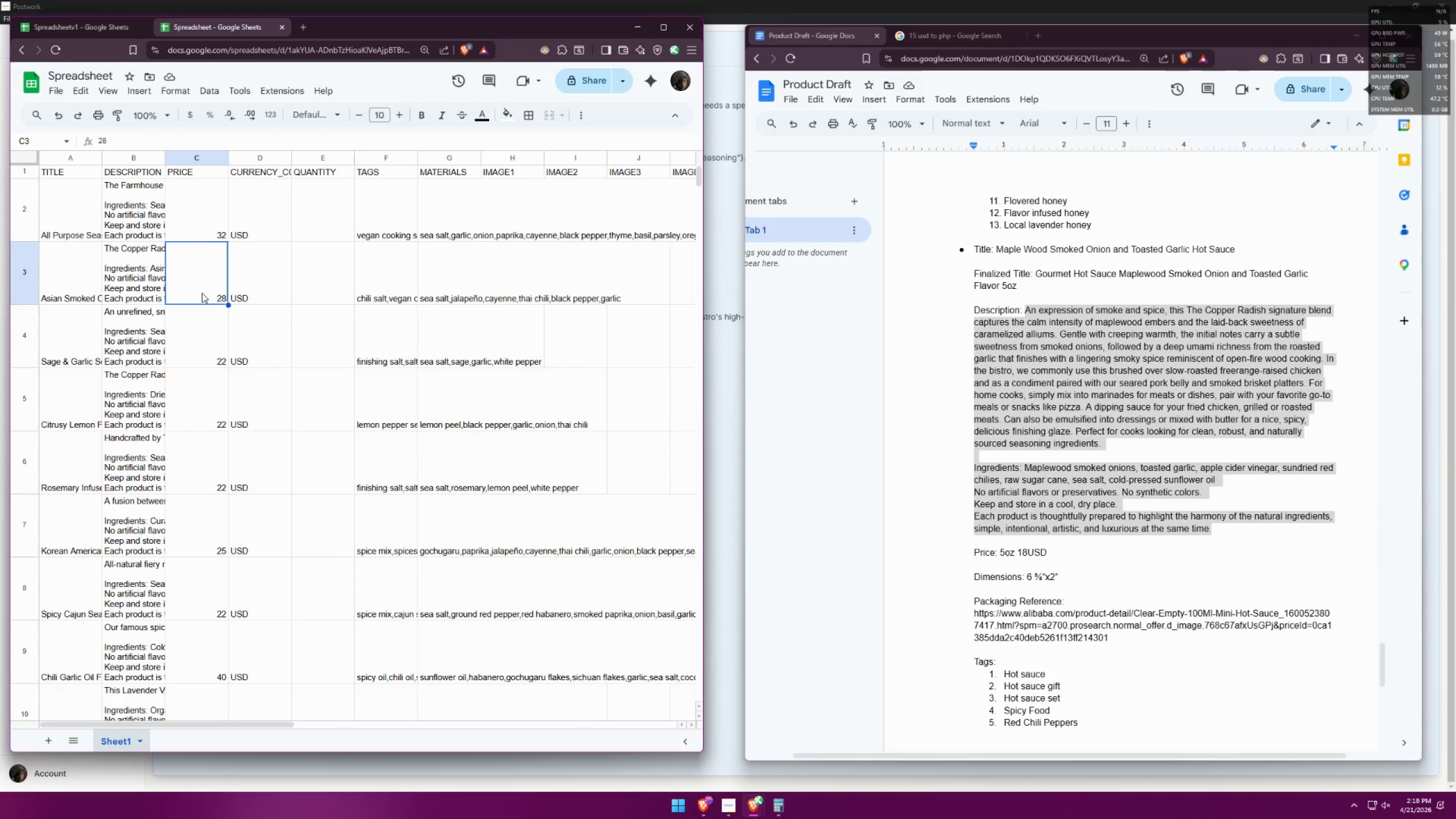 
scroll: coordinate [188, 259], scroll_direction: up, amount: 2.0
 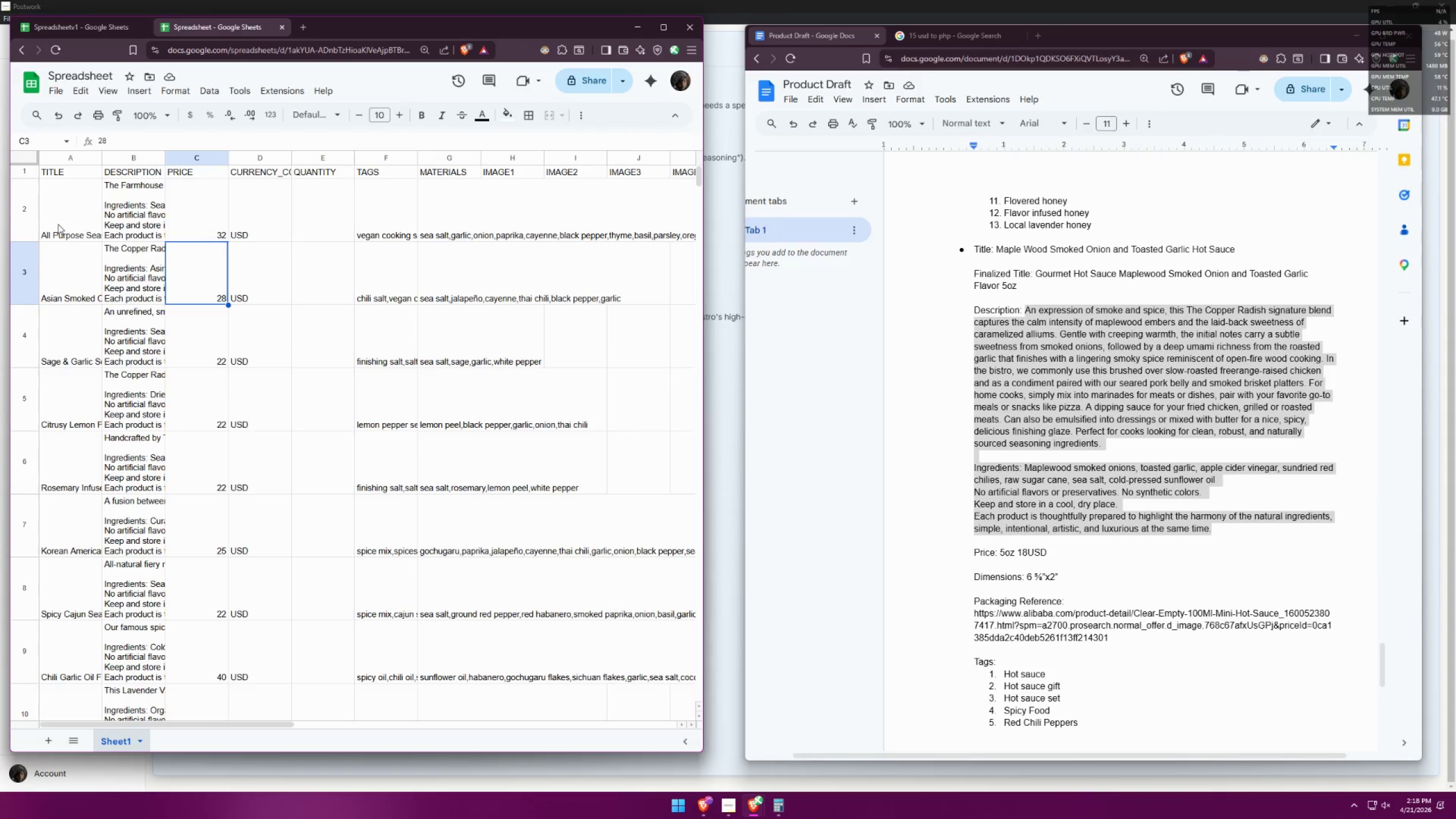 
double_click([58, 224])
 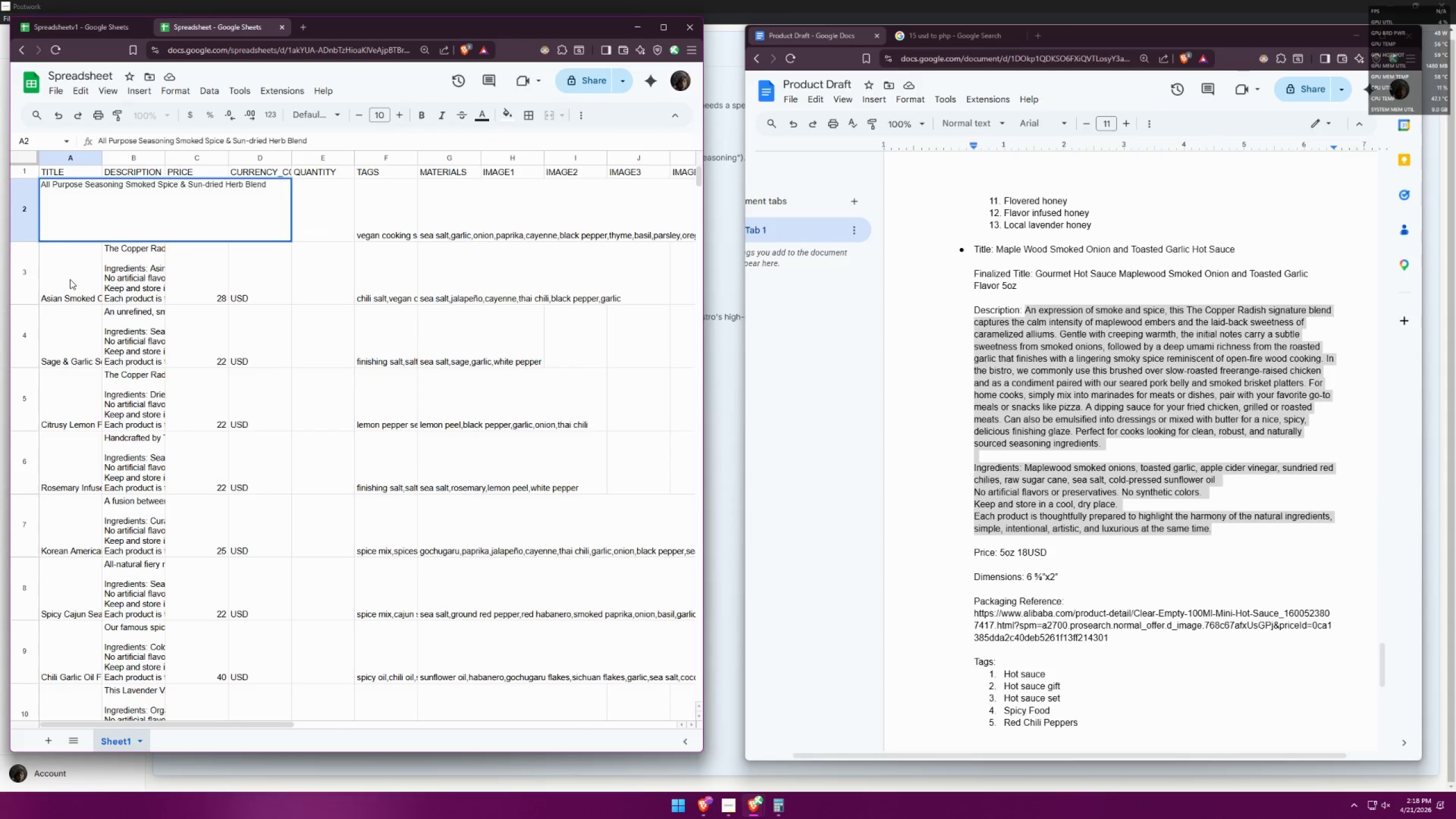 
double_click([70, 279])
 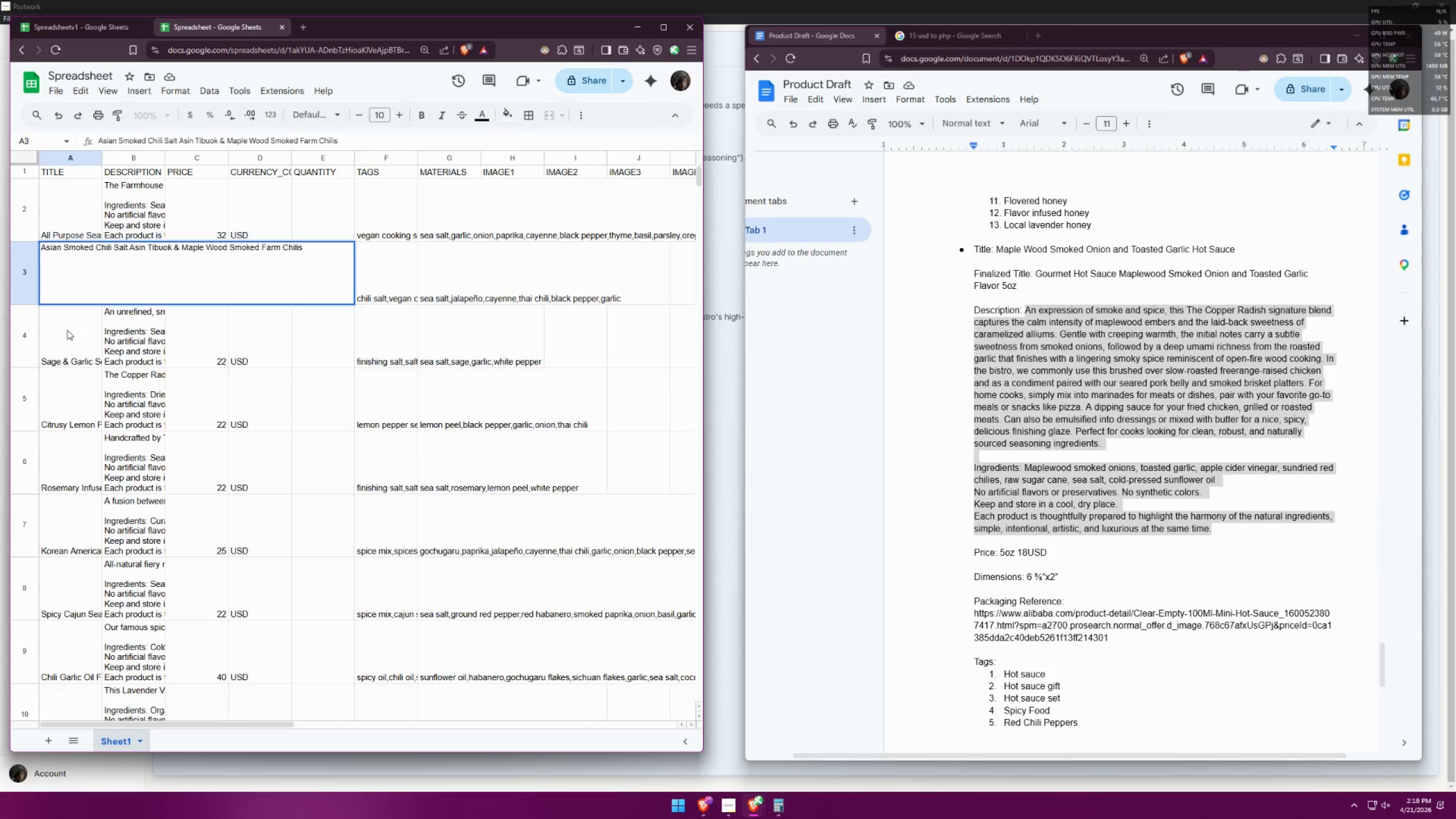 
double_click([68, 330])
 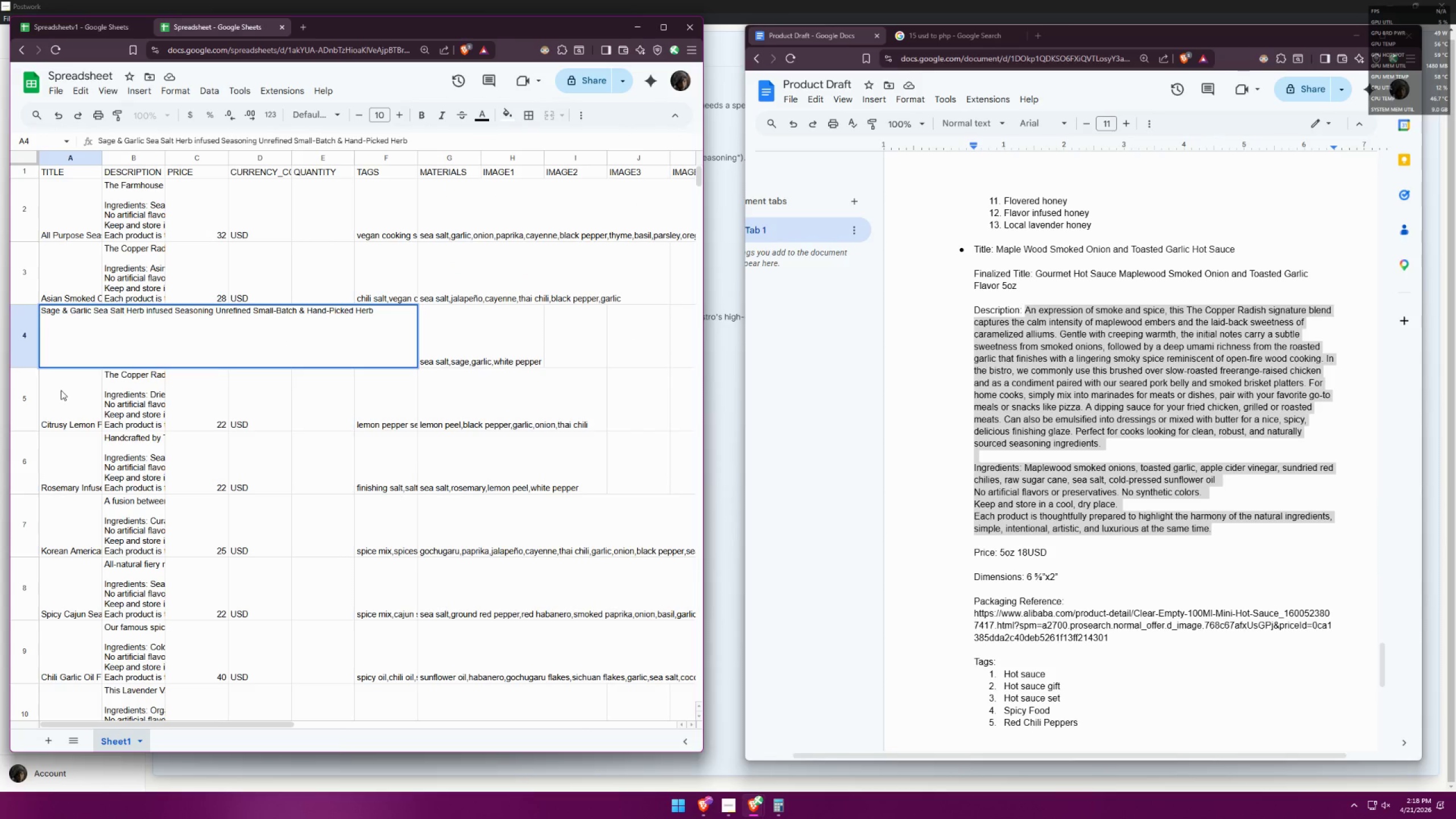 
double_click([61, 392])
 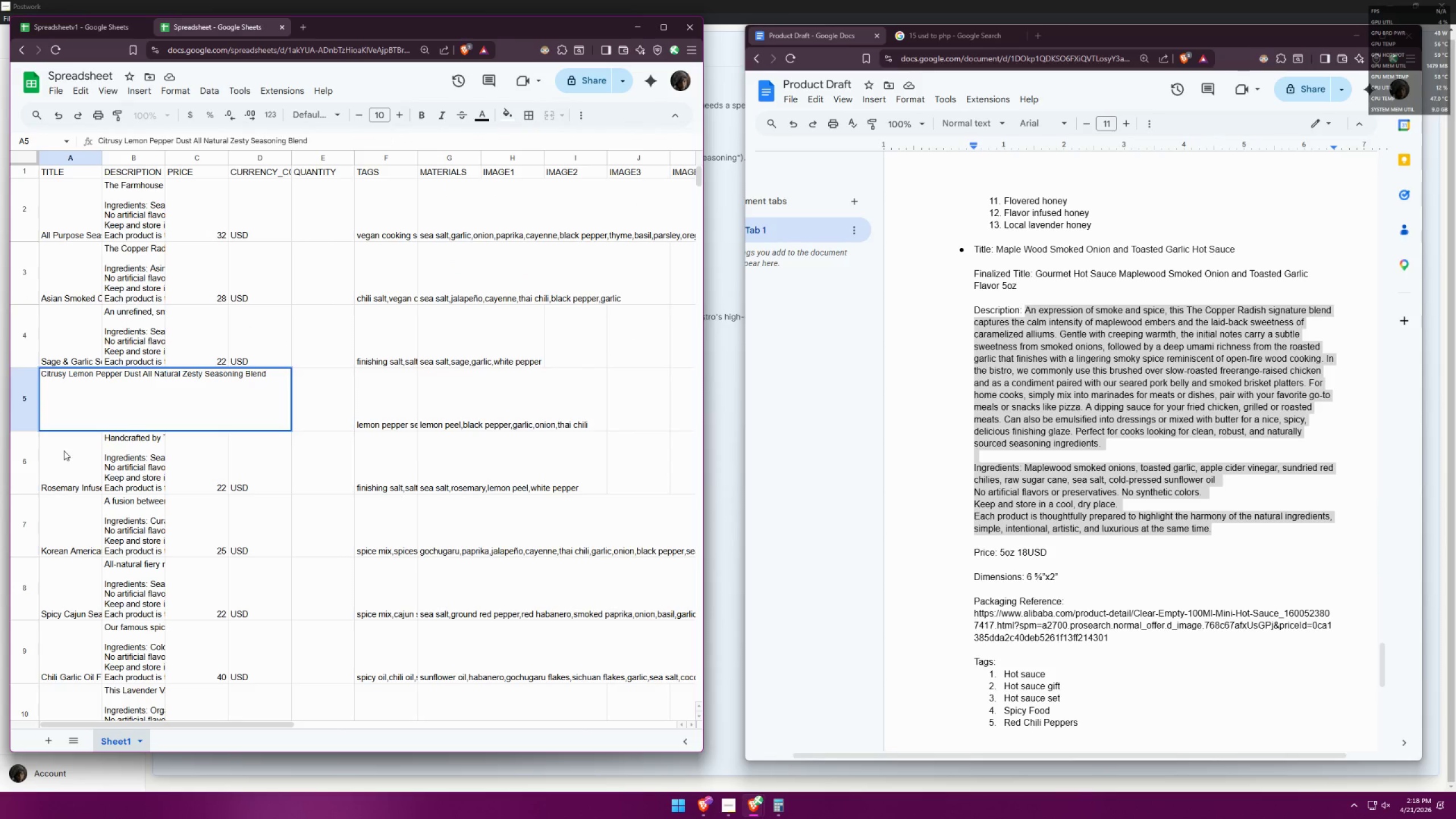 
double_click([64, 450])
 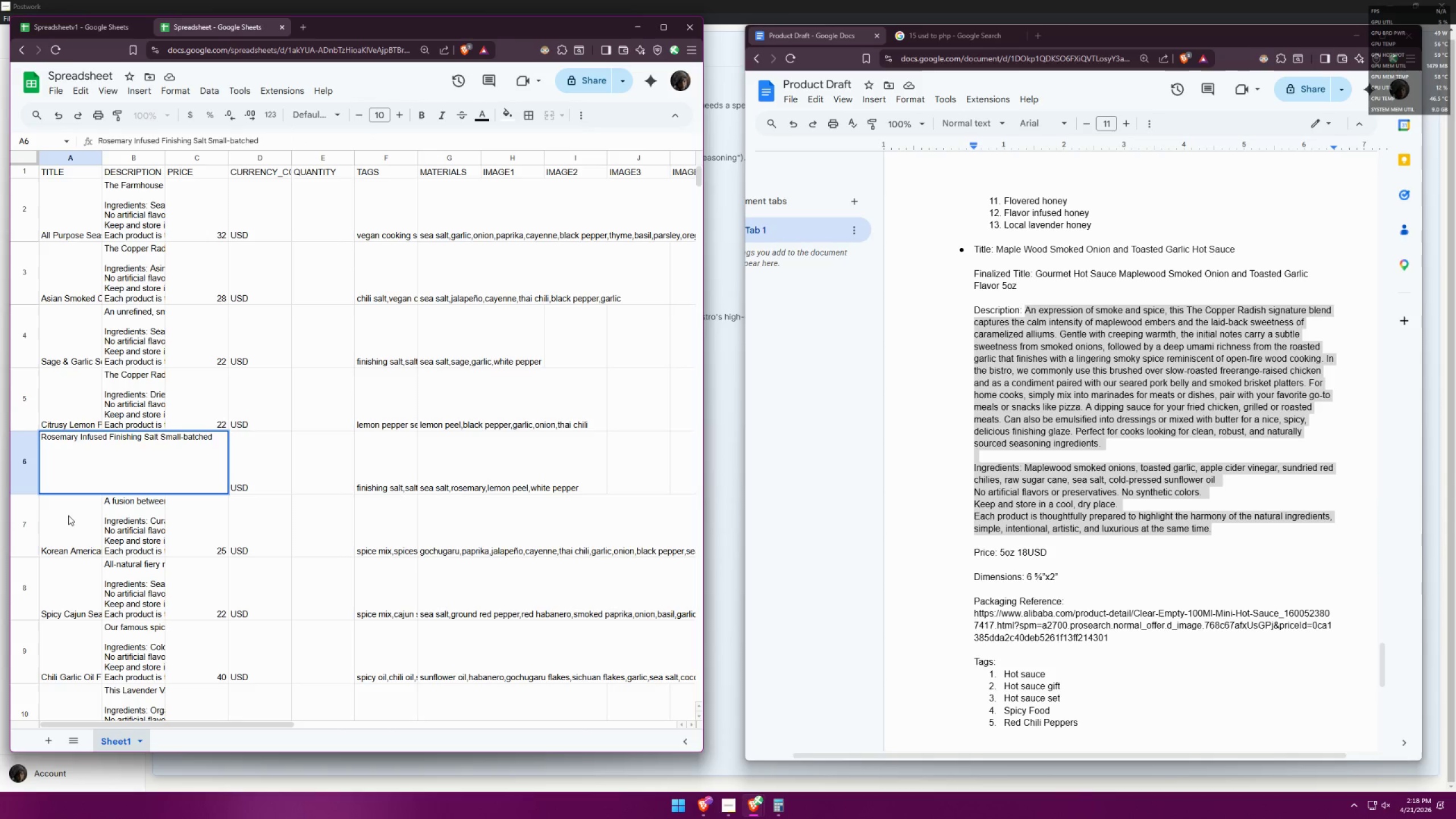 
double_click([68, 515])
 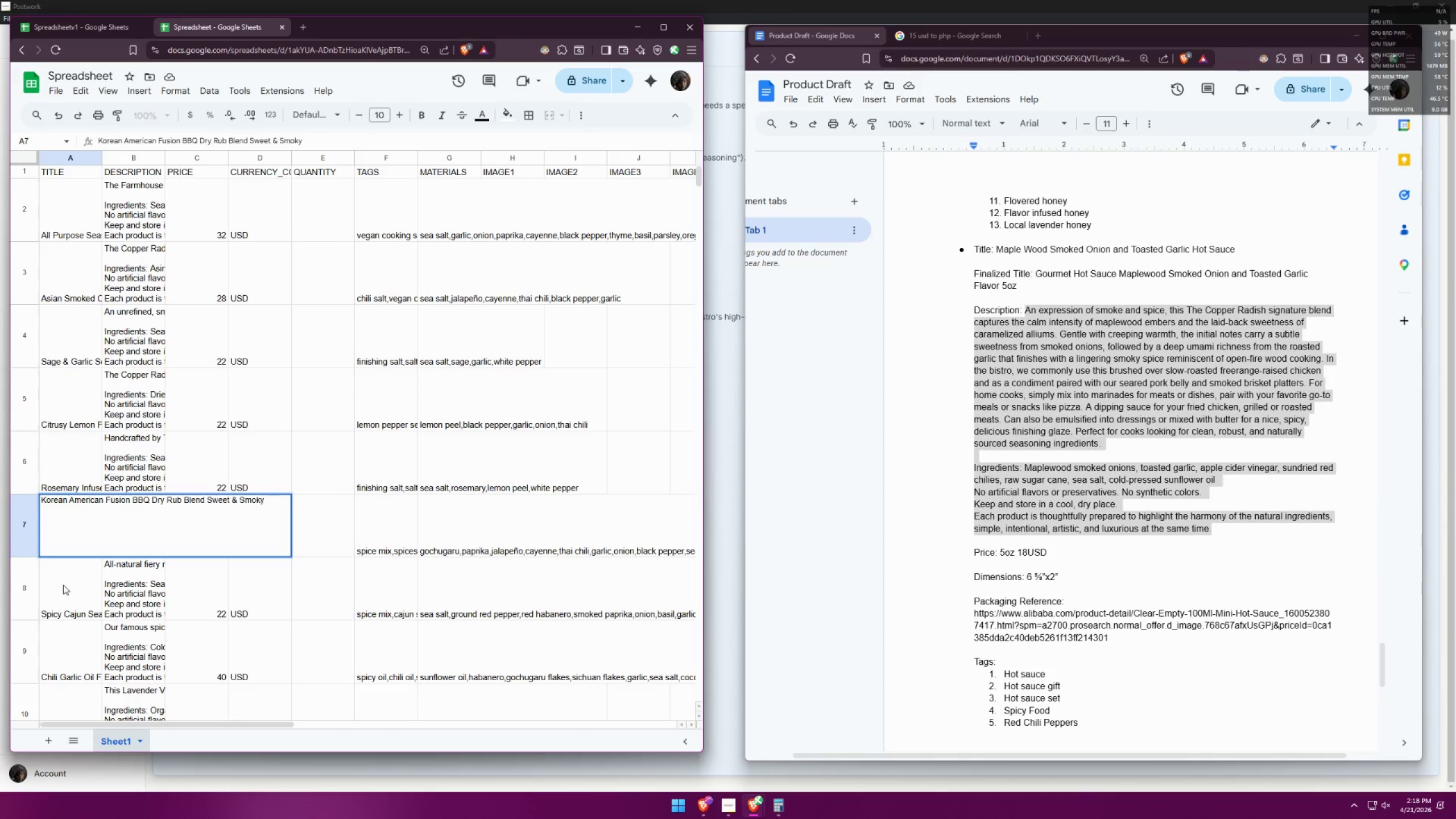 
double_click([63, 585])
 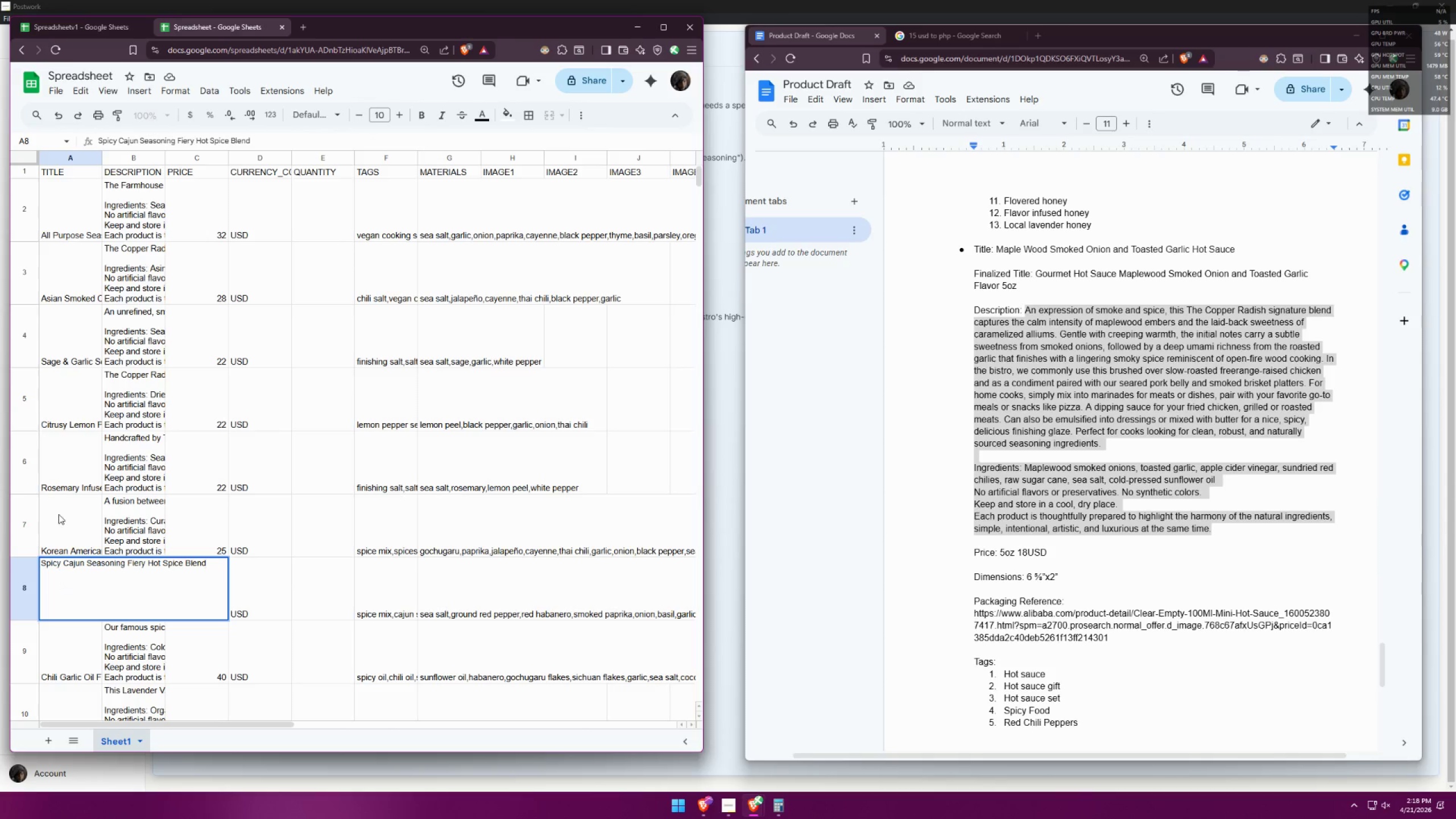 
double_click([61, 510])
 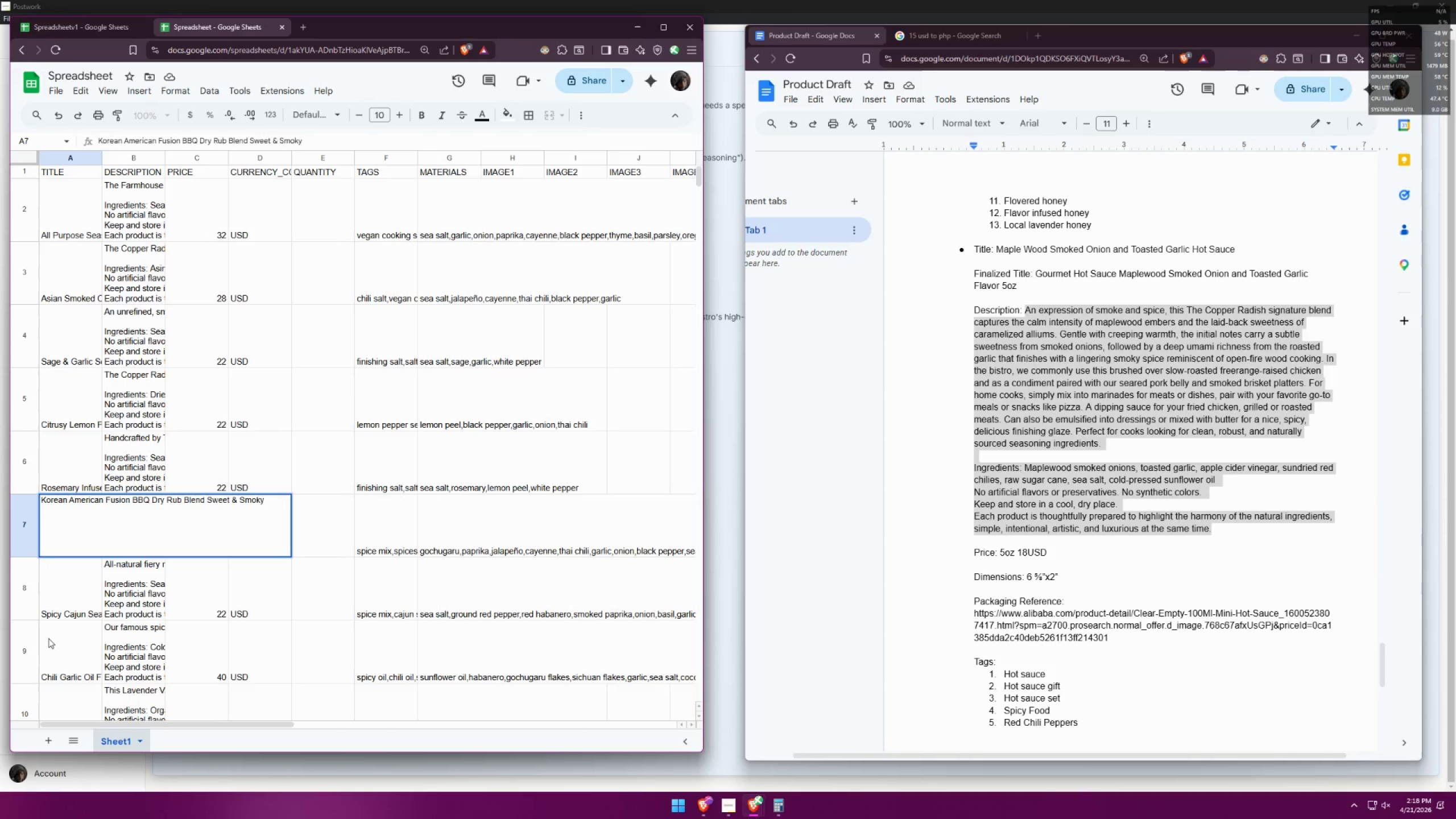 
double_click([60, 645])
 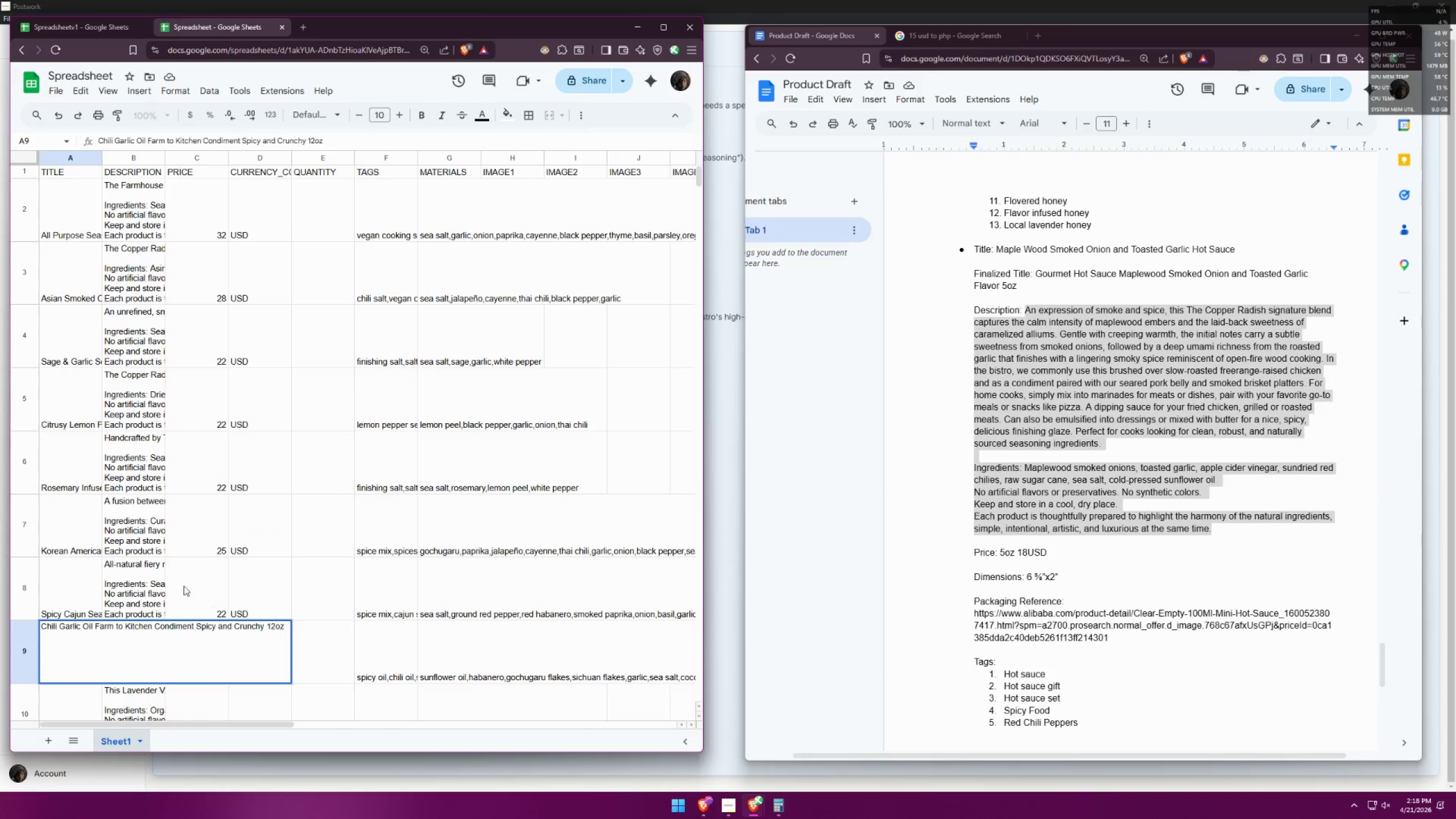 
left_click([189, 580])
 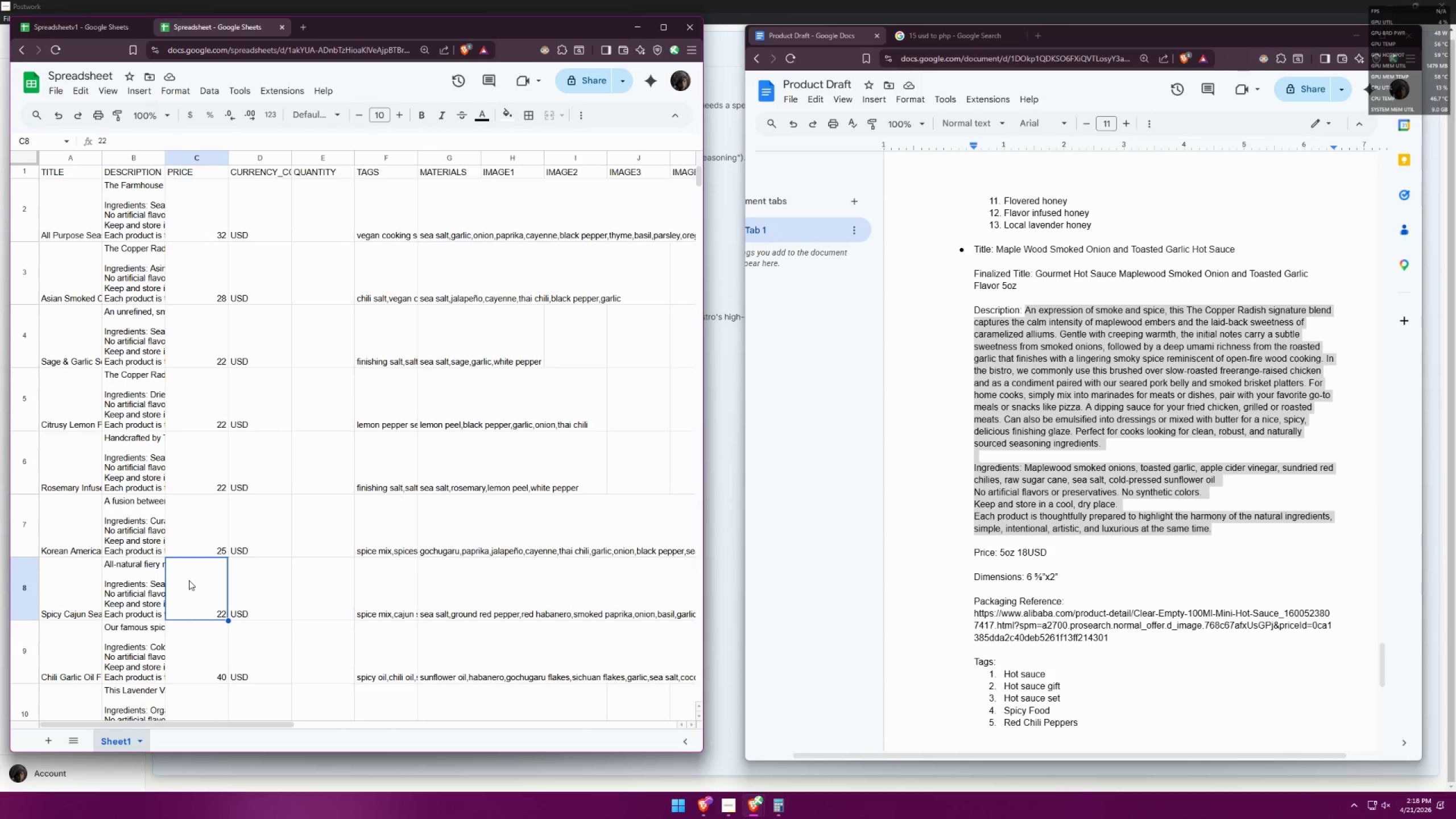 
scroll: coordinate [193, 578], scroll_direction: down, amount: 3.0
 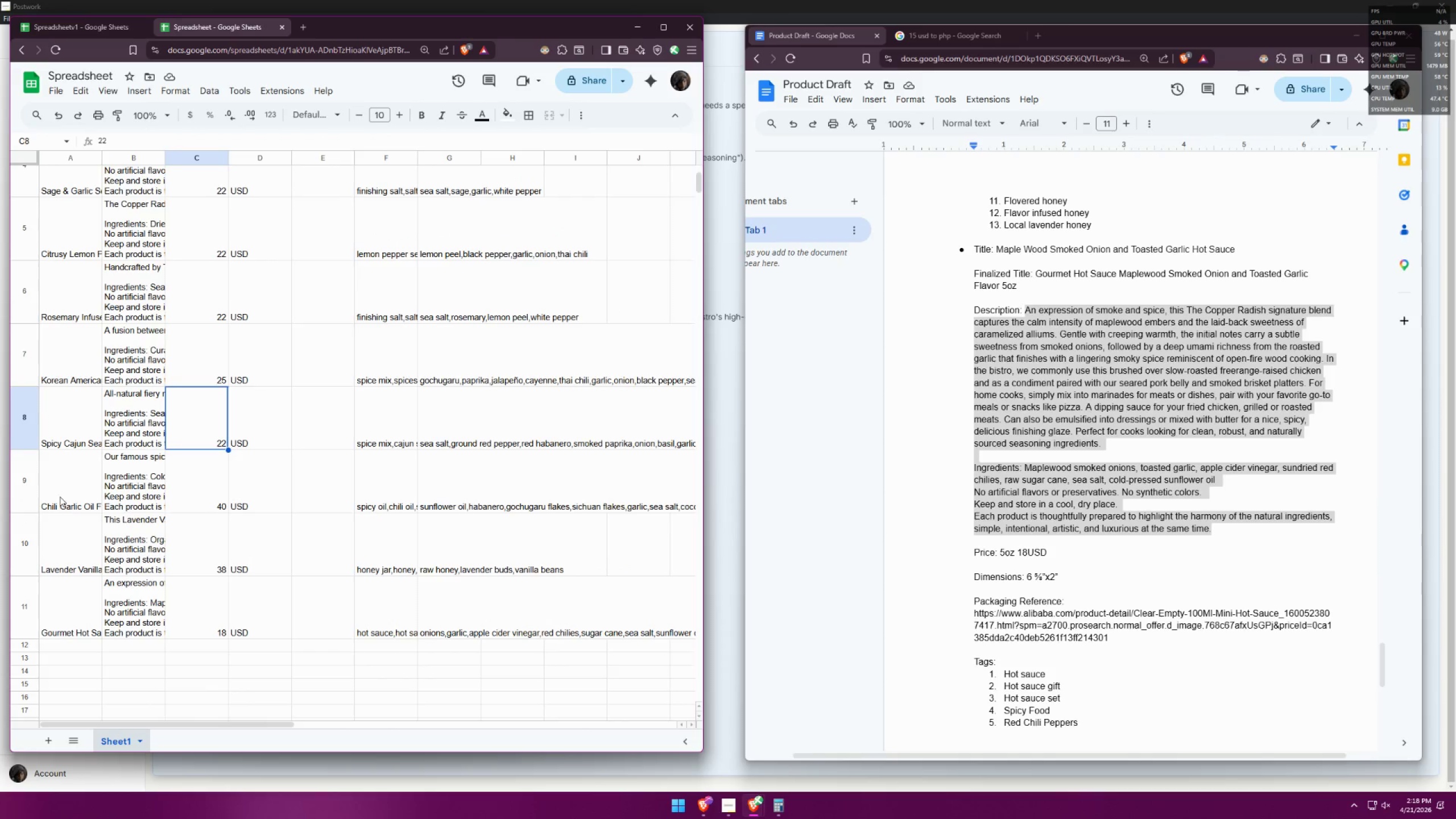 
double_click([58, 487])
 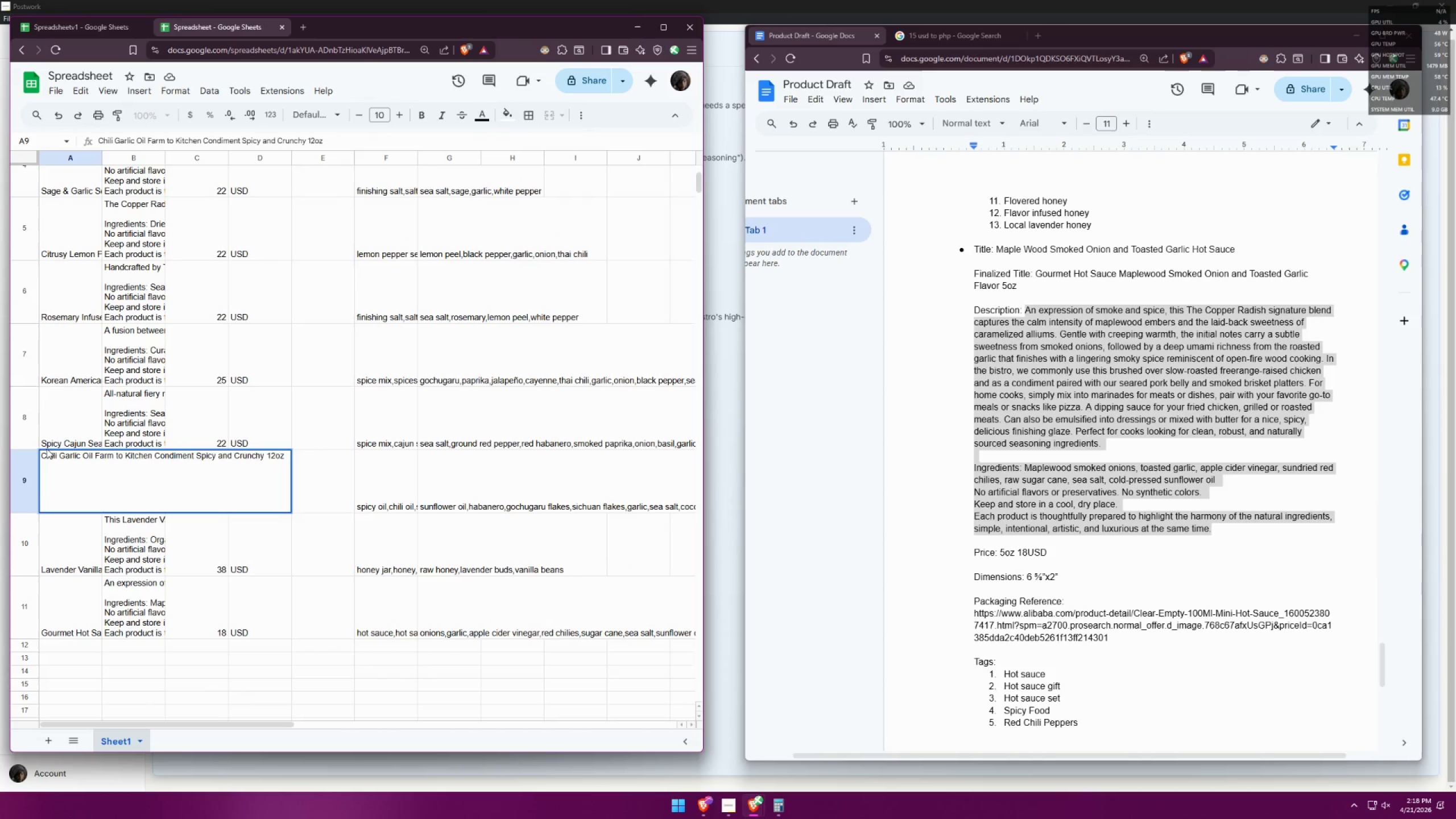 
double_click([50, 403])
 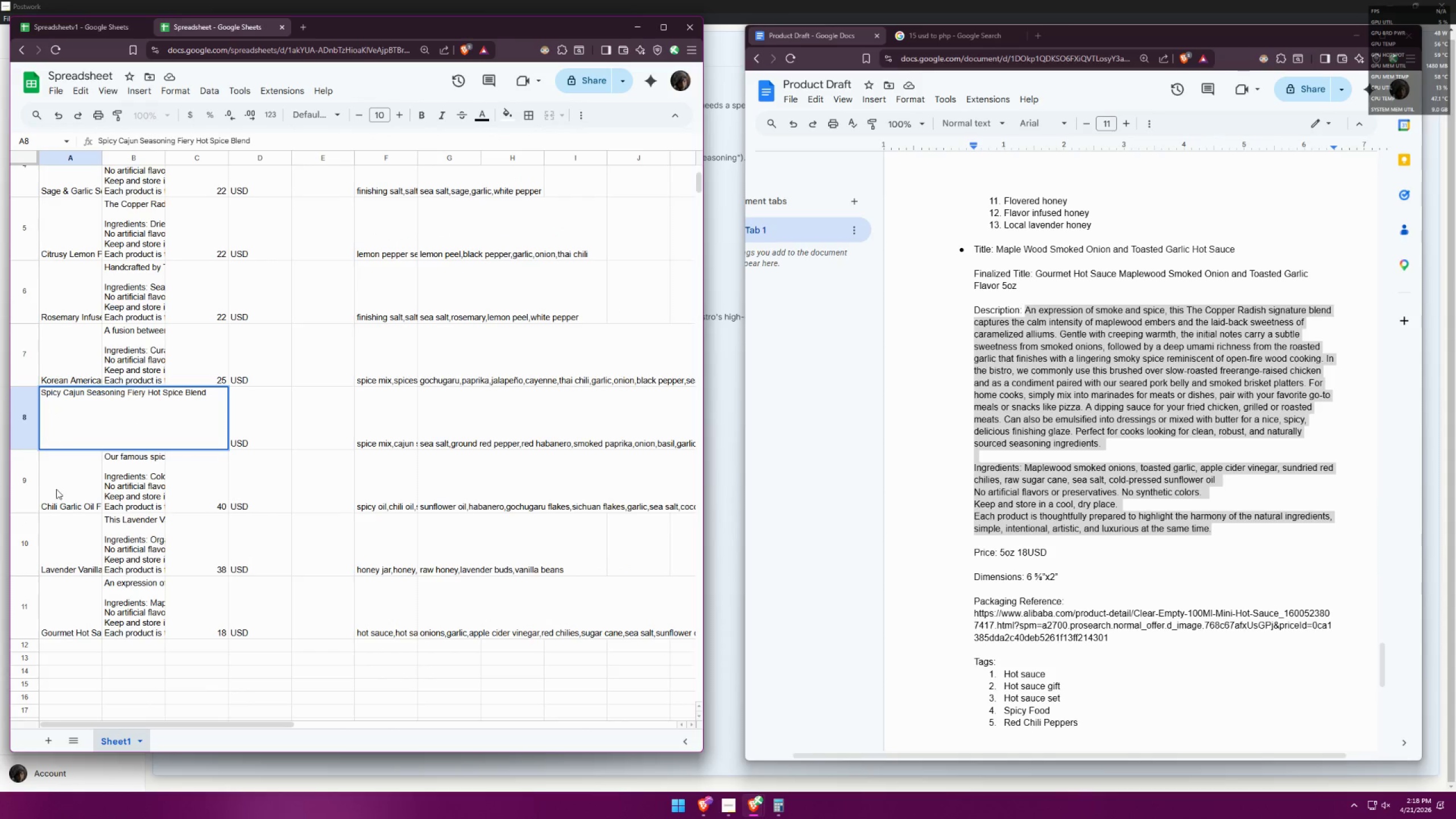 
double_click([57, 491])
 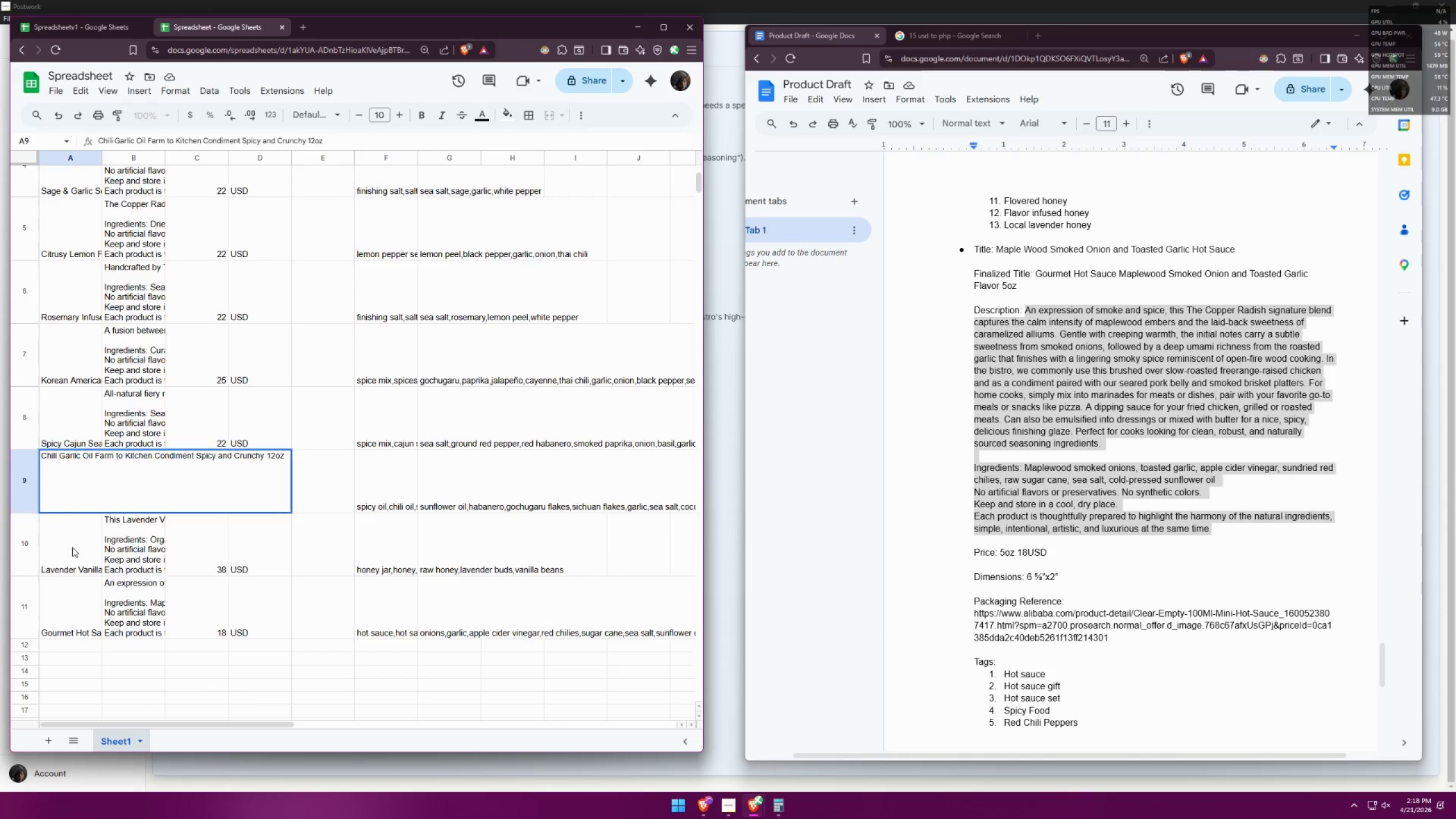 
double_click([73, 548])
 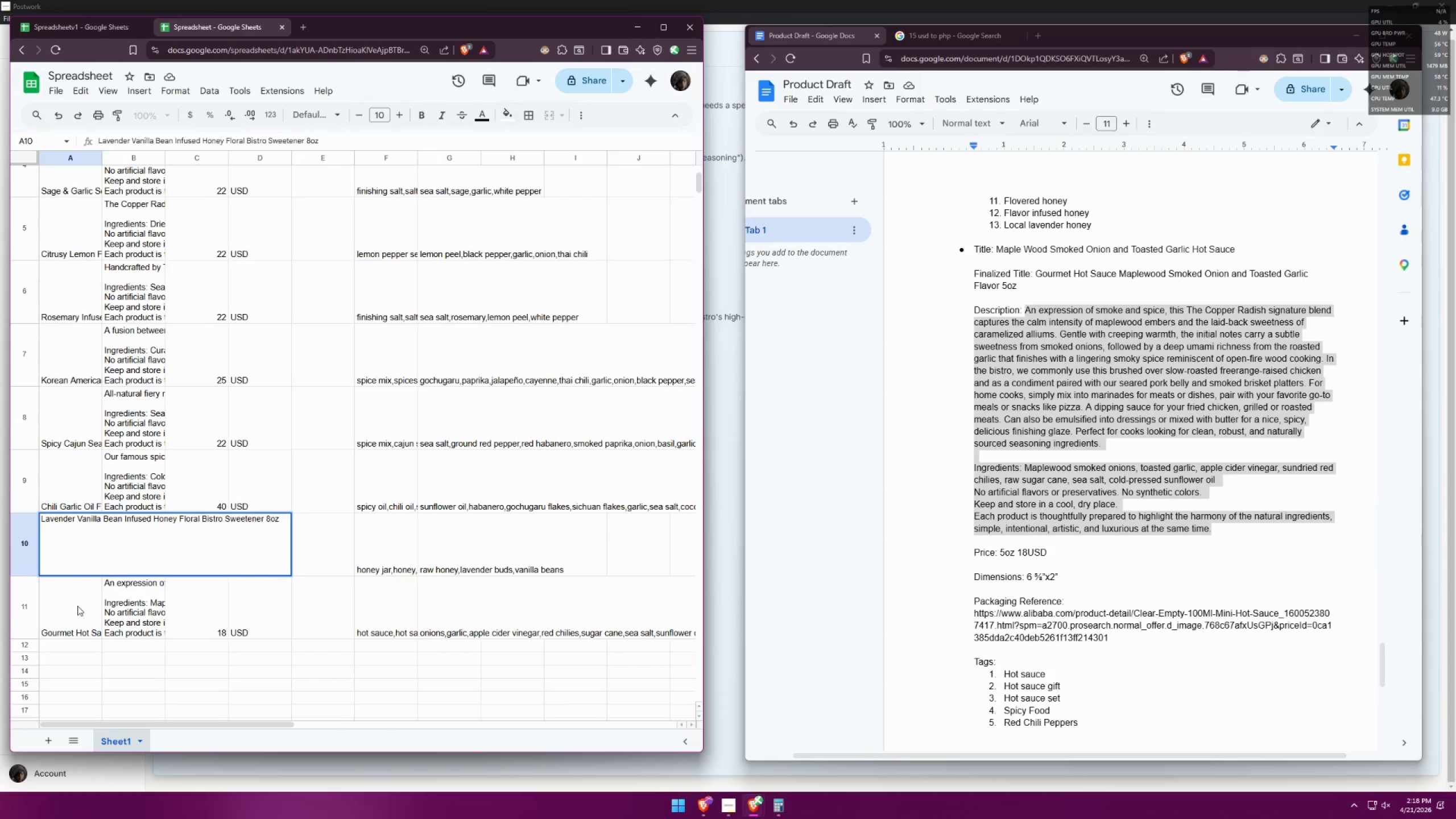 
double_click([73, 610])
 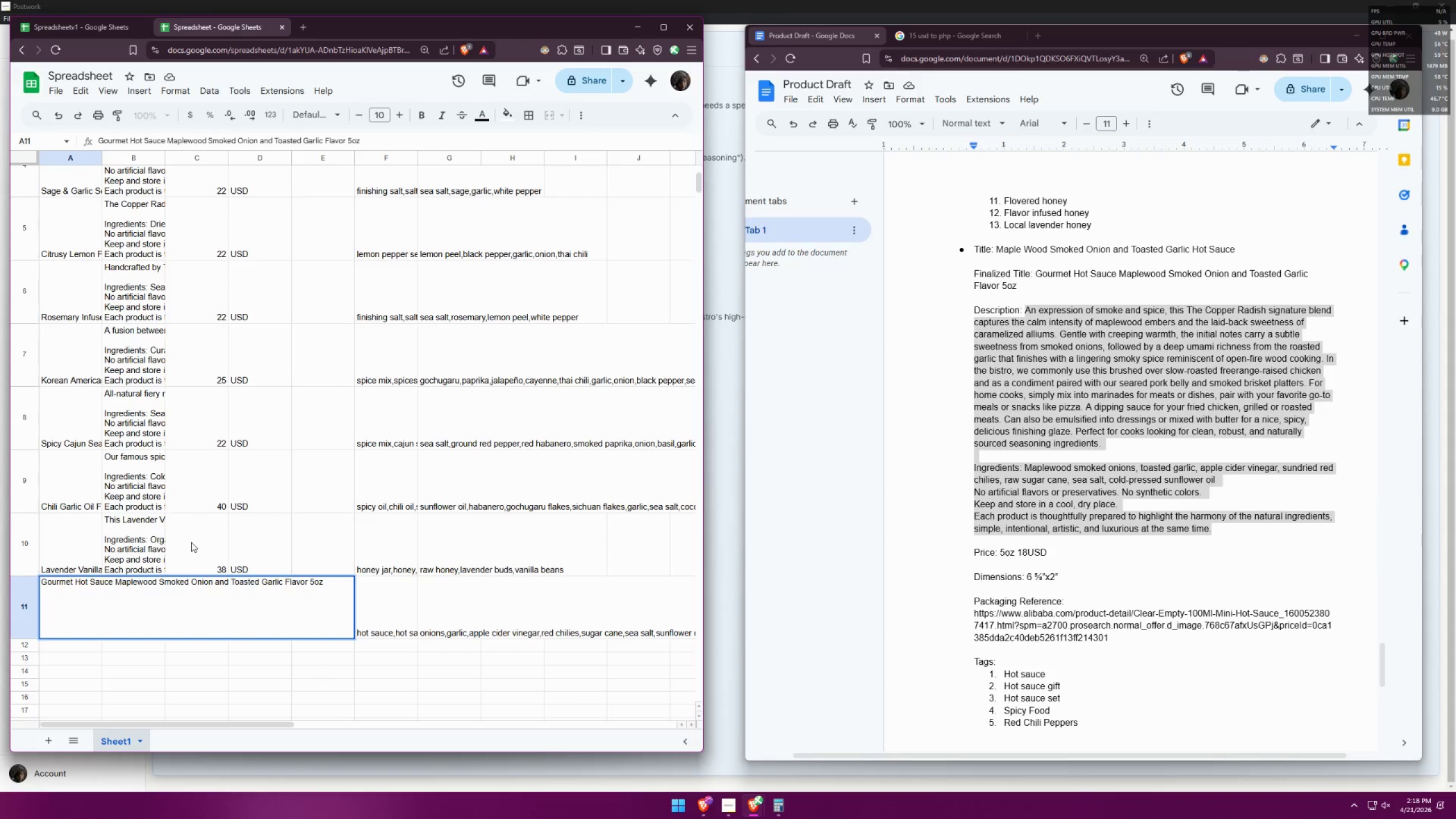 
left_click([191, 542])
 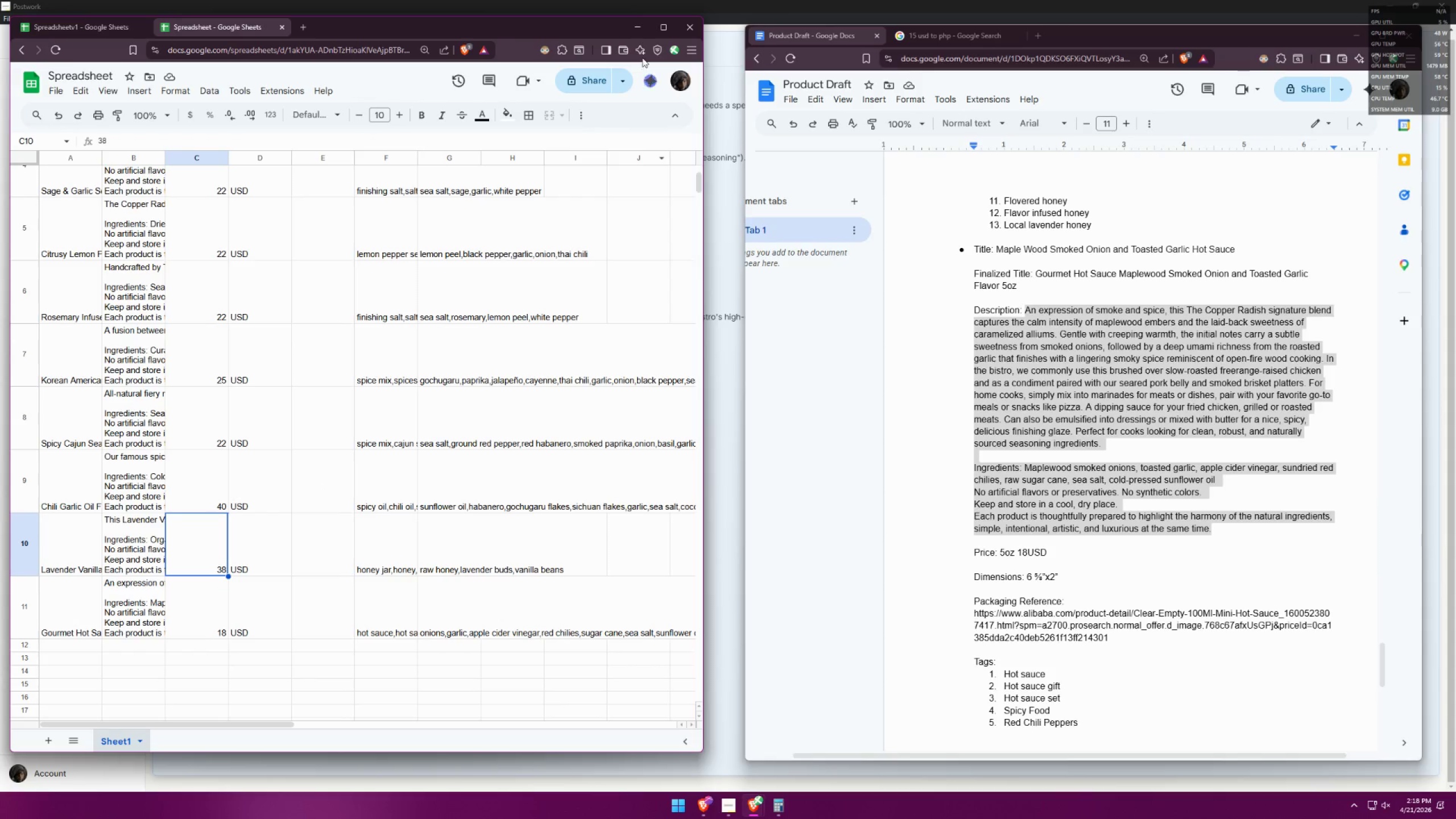 
left_click([668, 22])
 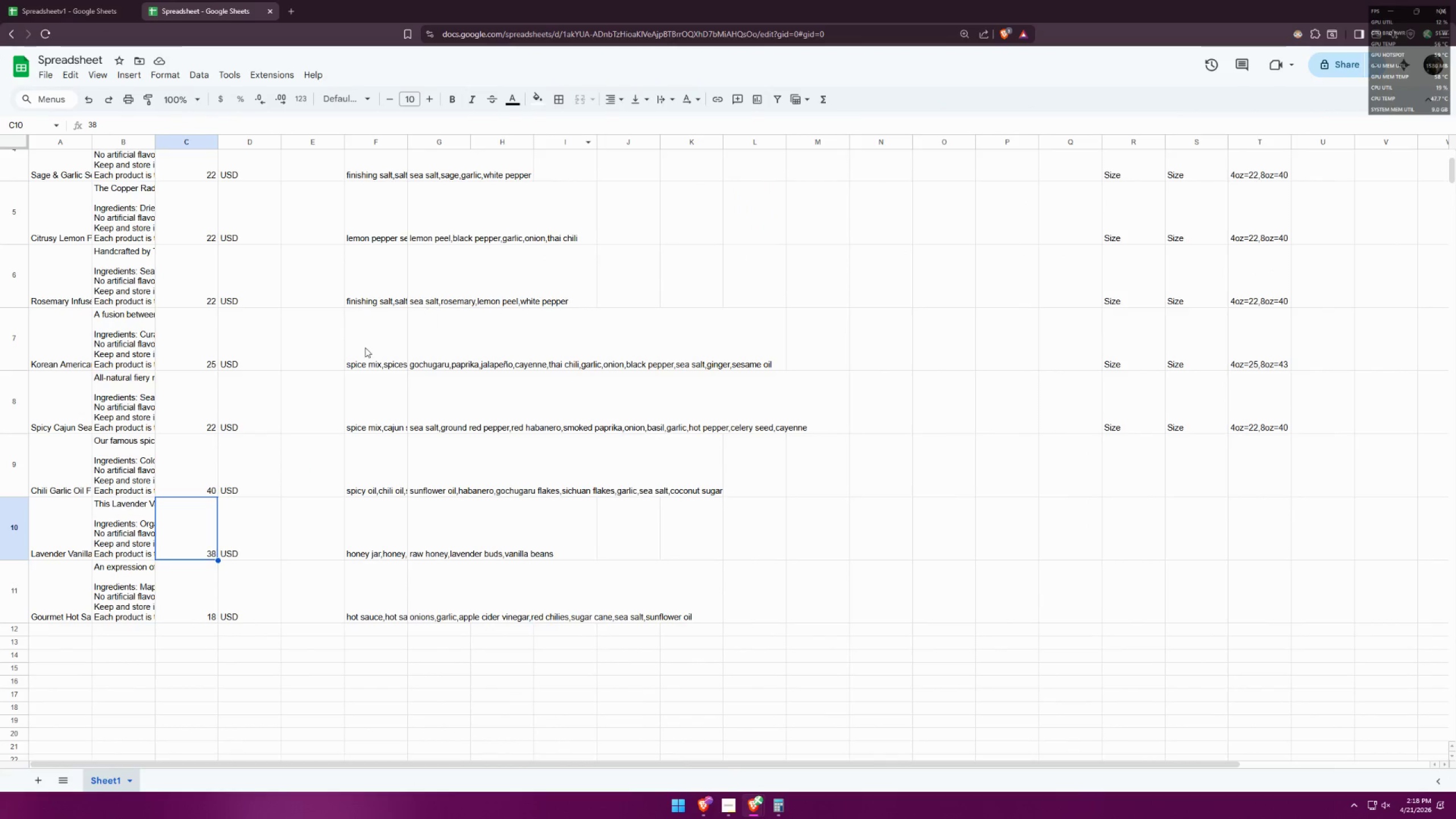 
scroll: coordinate [286, 378], scroll_direction: up, amount: 4.0
 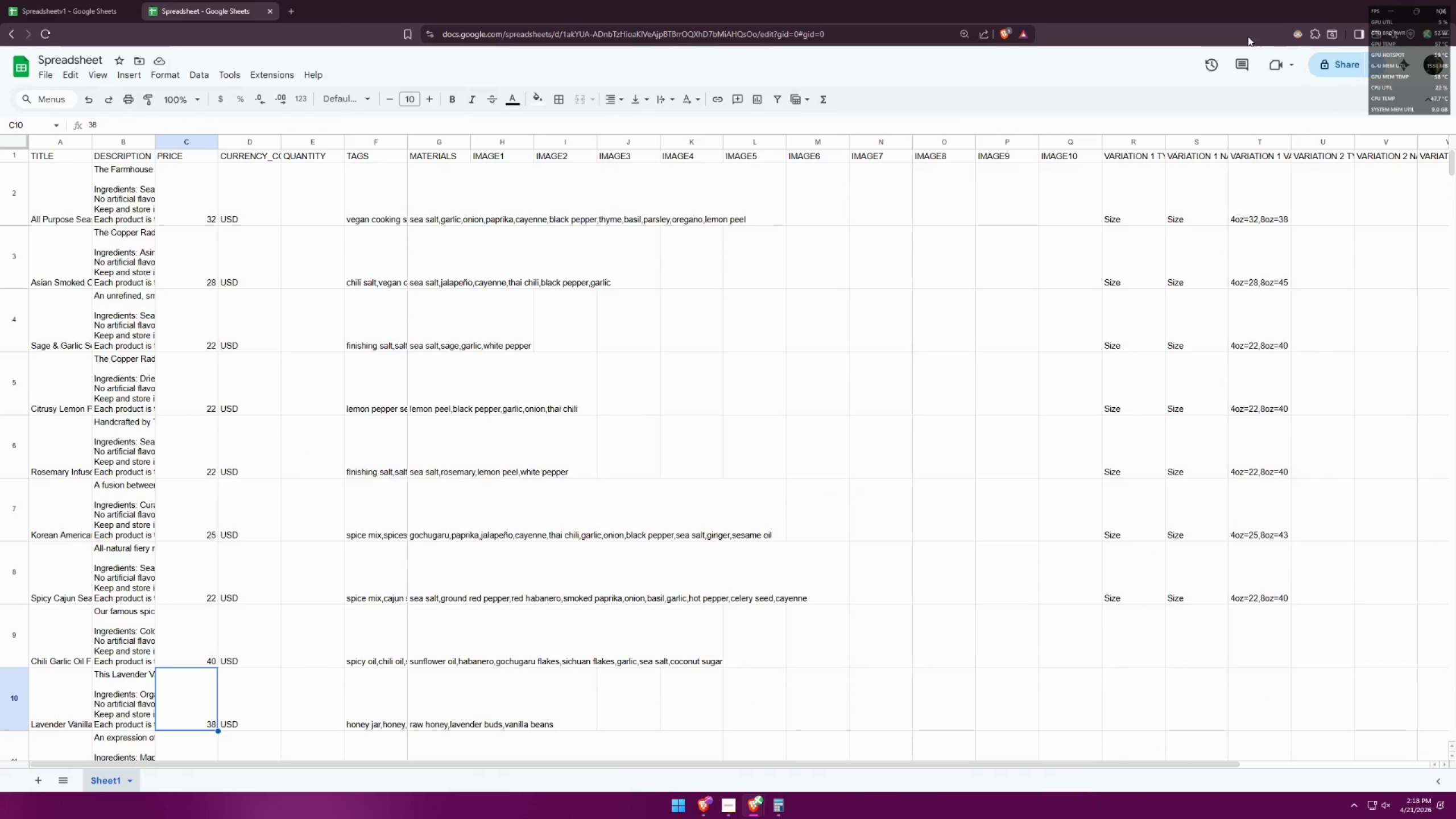 
left_click([1305, 36])
 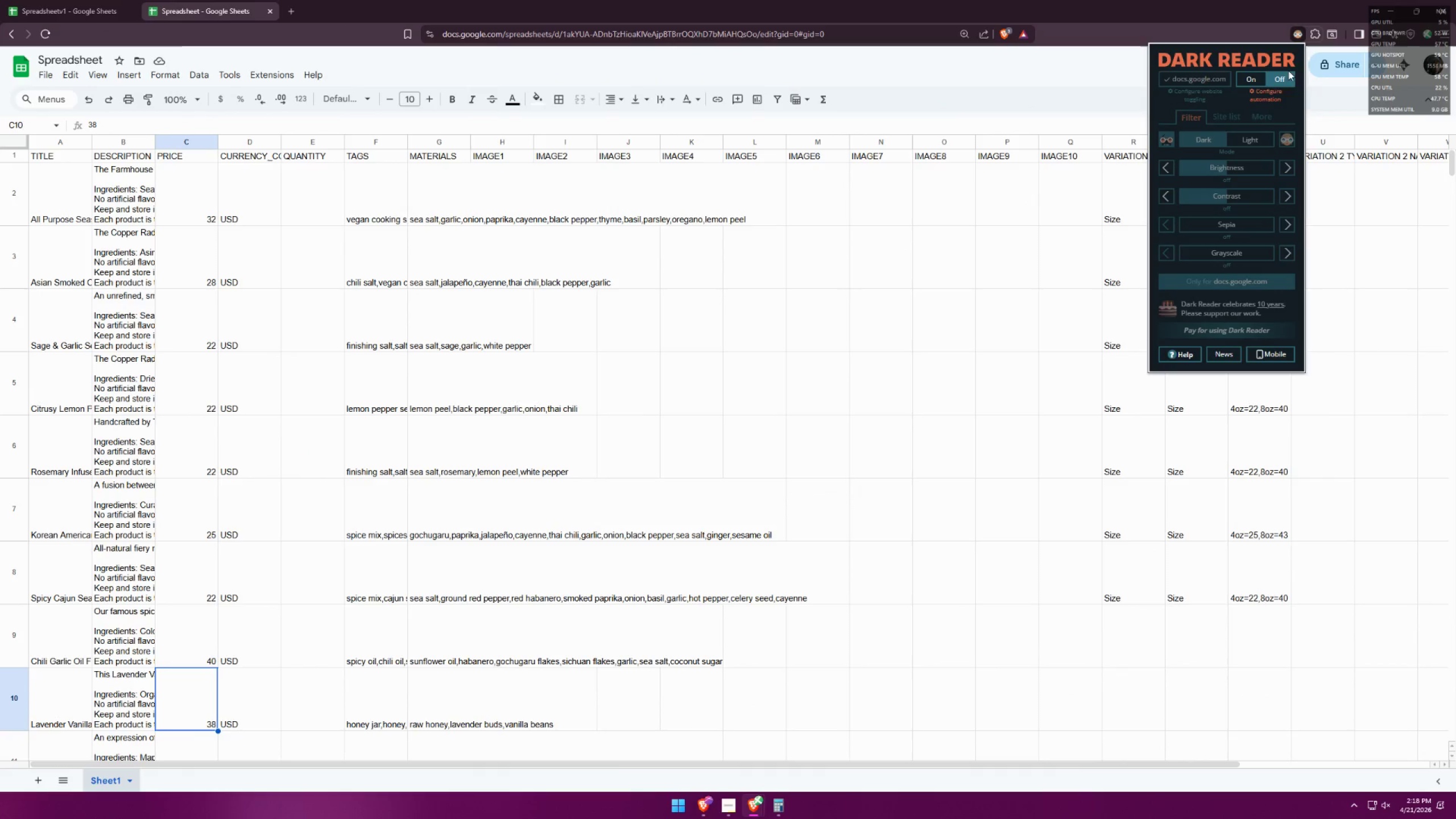 
left_click([1261, 77])
 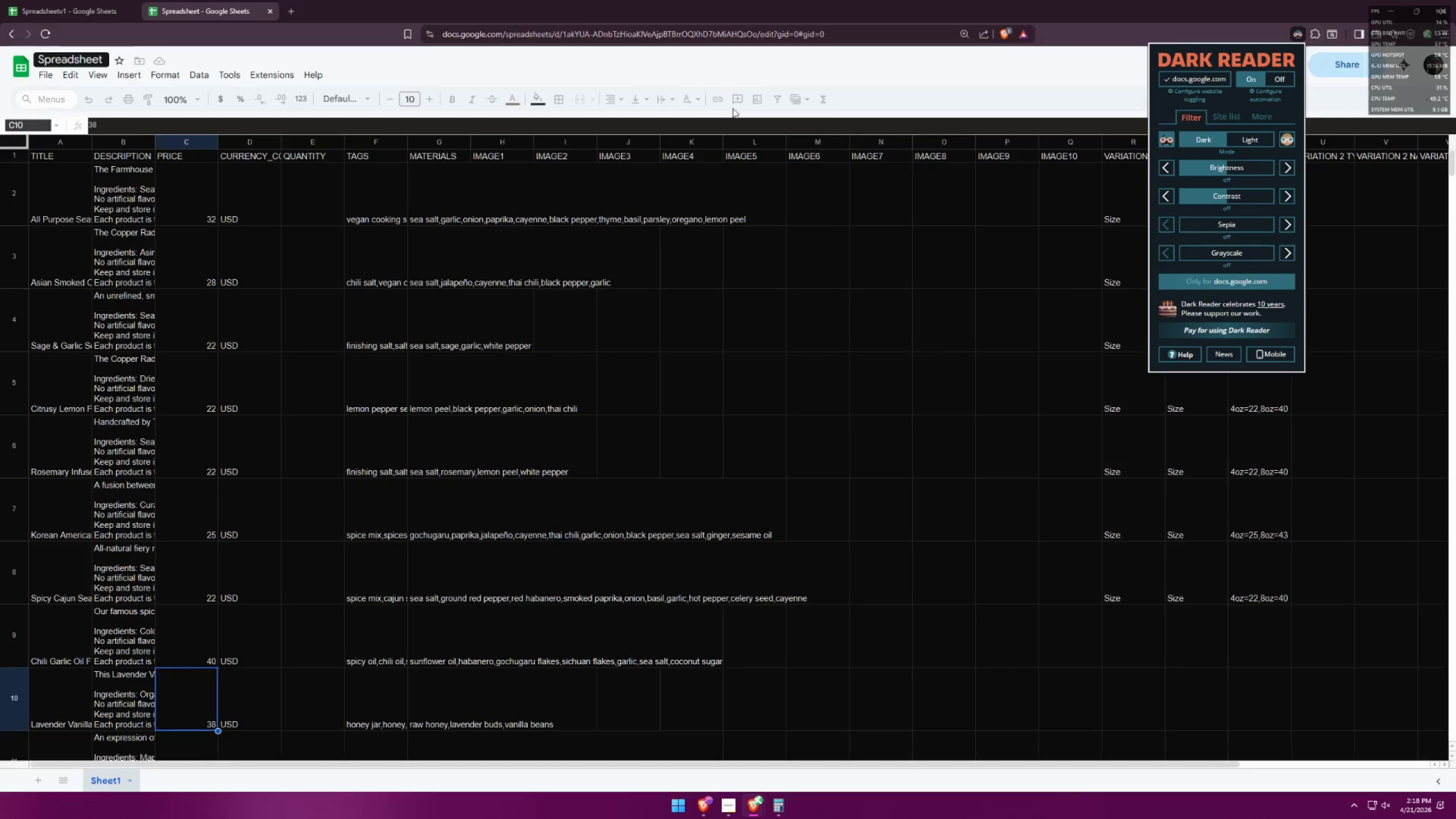 
left_click([913, 80])
 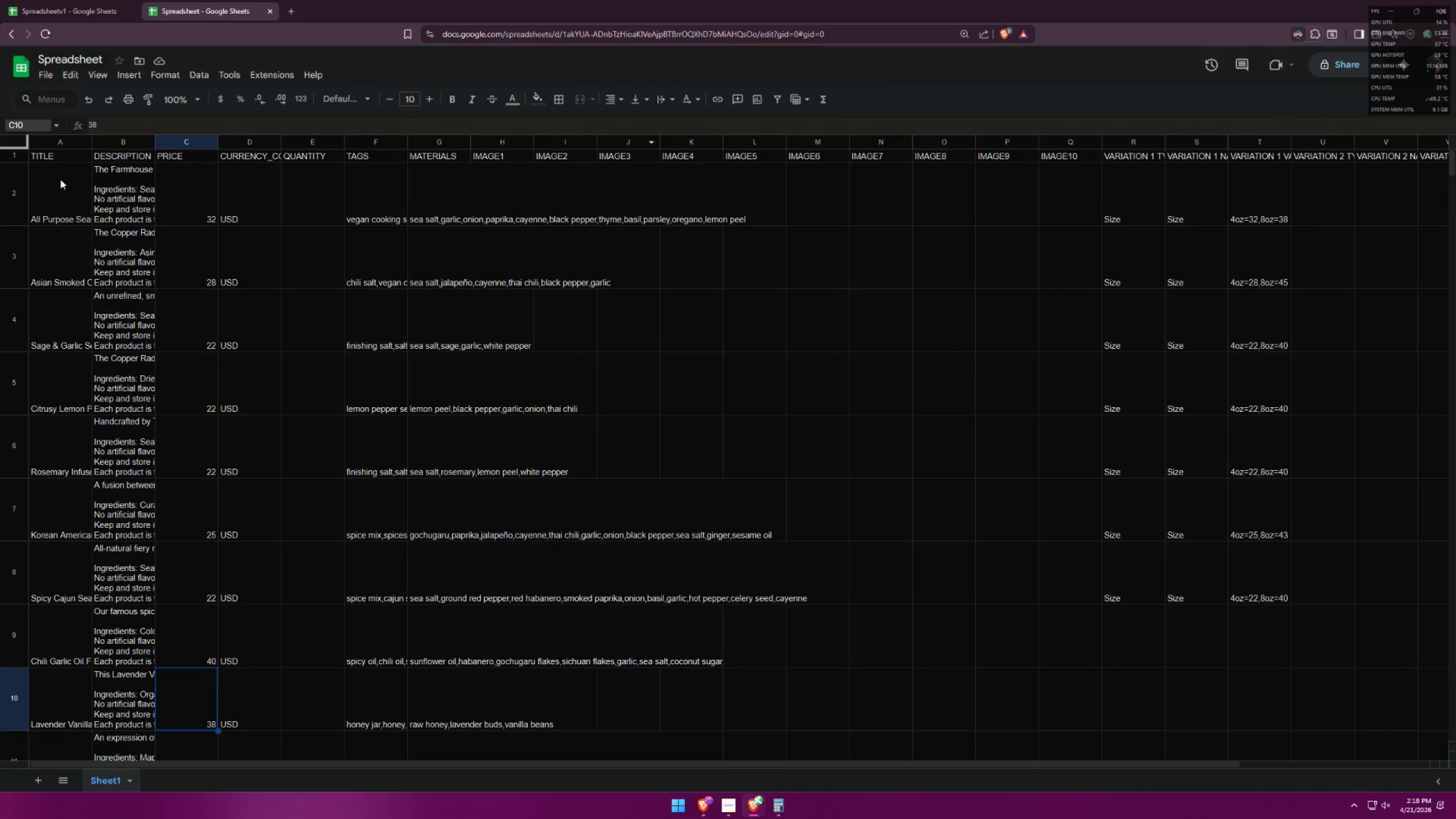 
left_click([55, 201])
 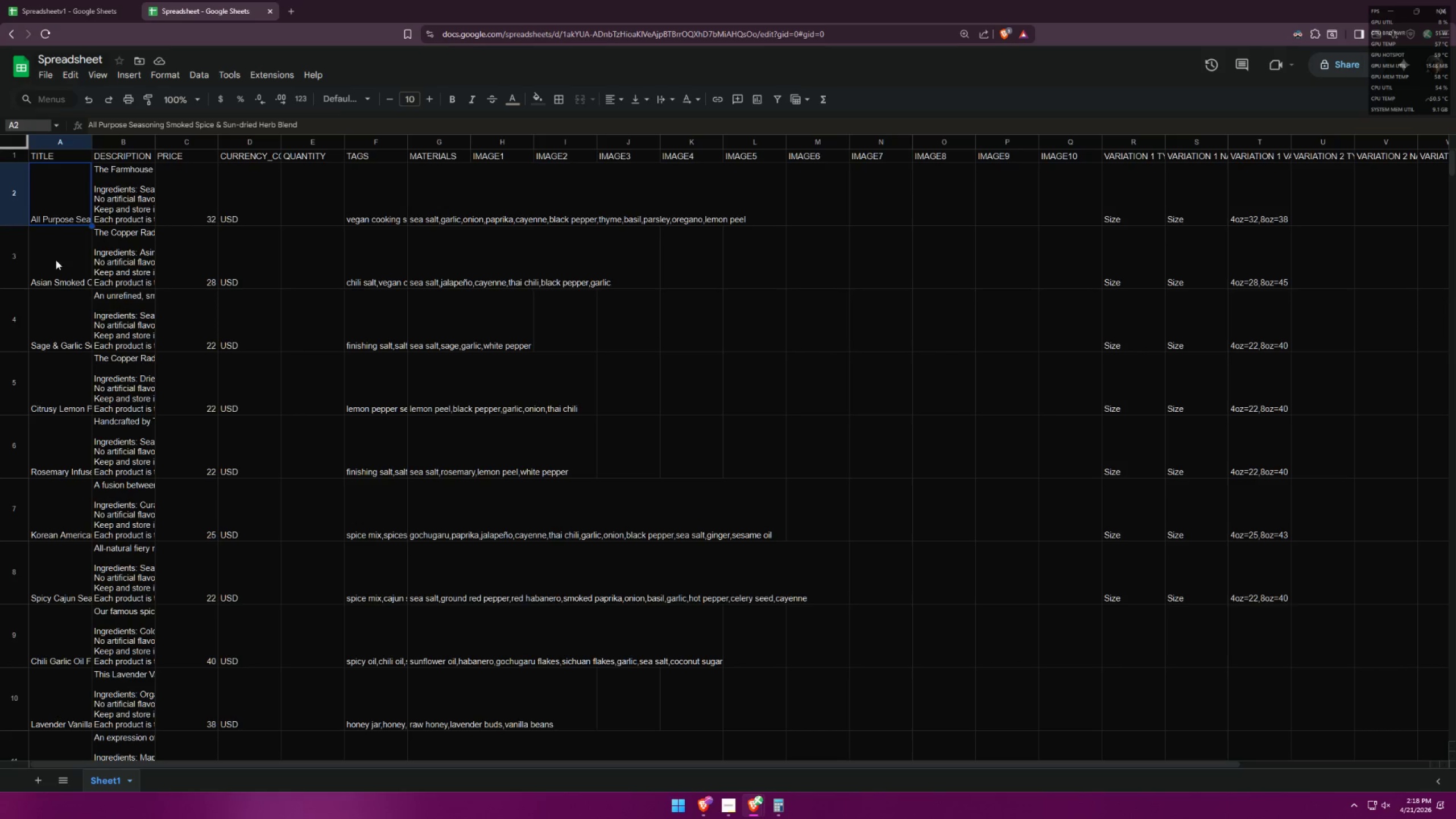 
scroll: coordinate [59, 216], scroll_direction: up, amount: 2.0
 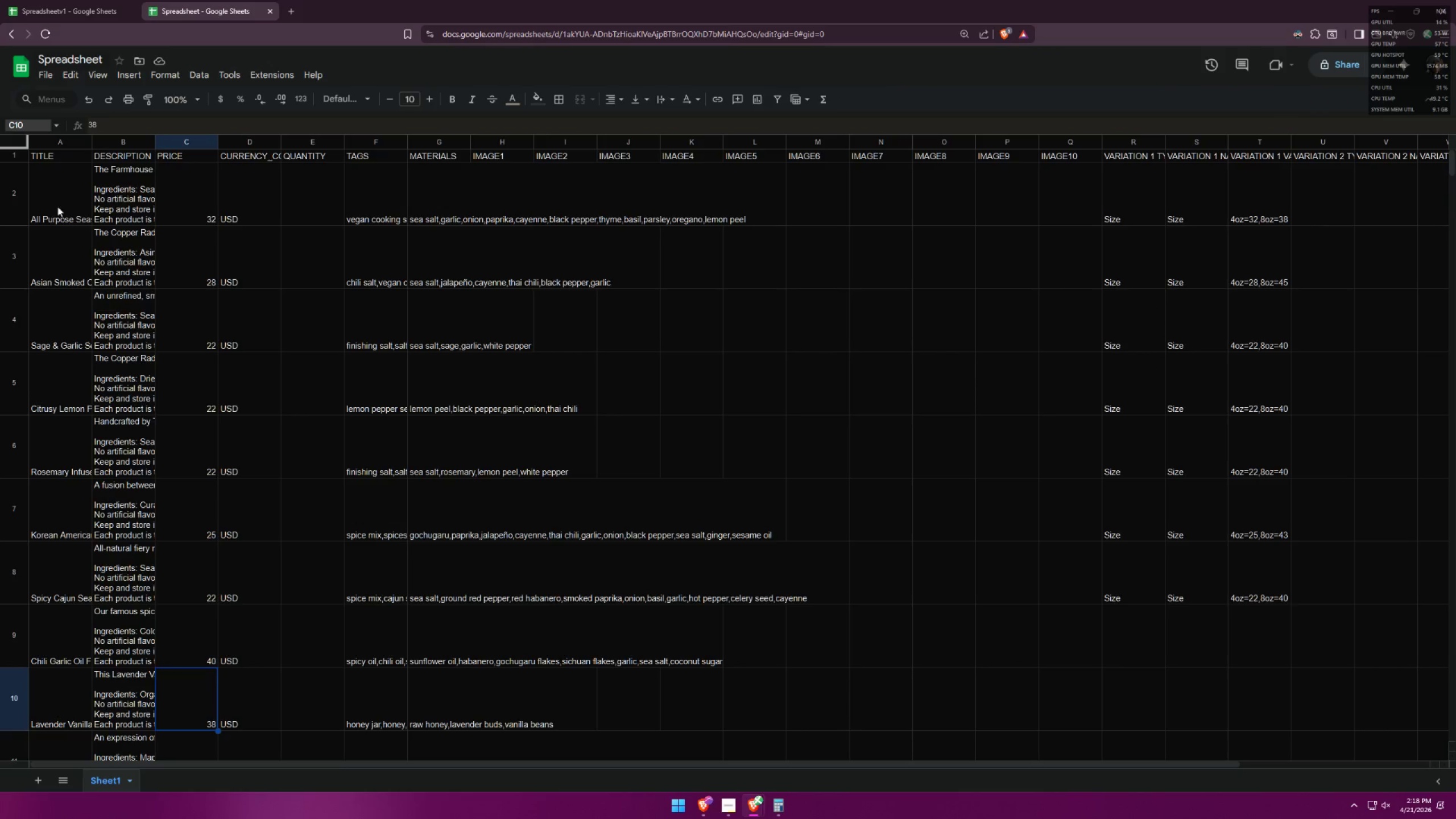 
double_click([57, 267])
 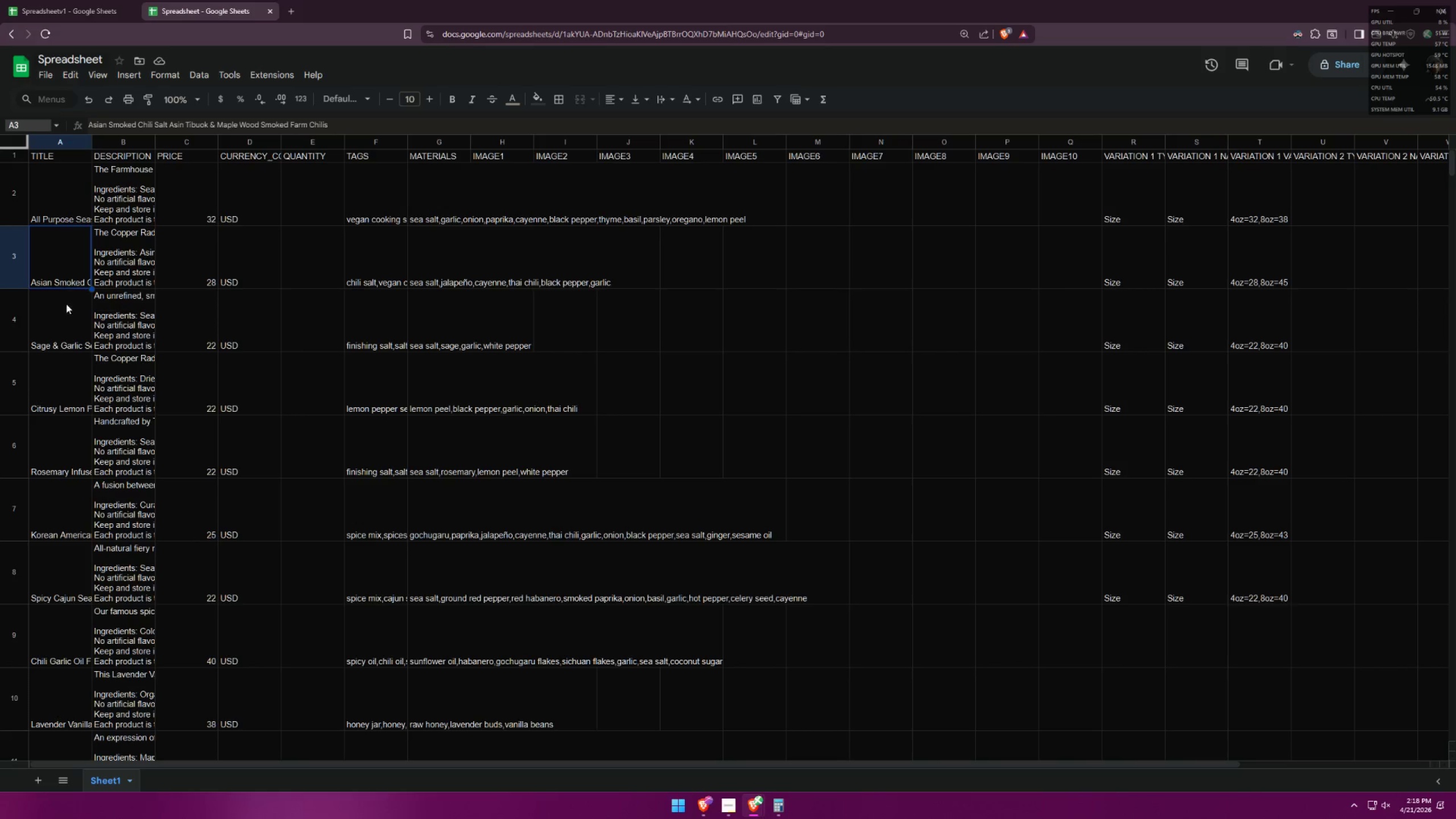 
triple_click([61, 337])
 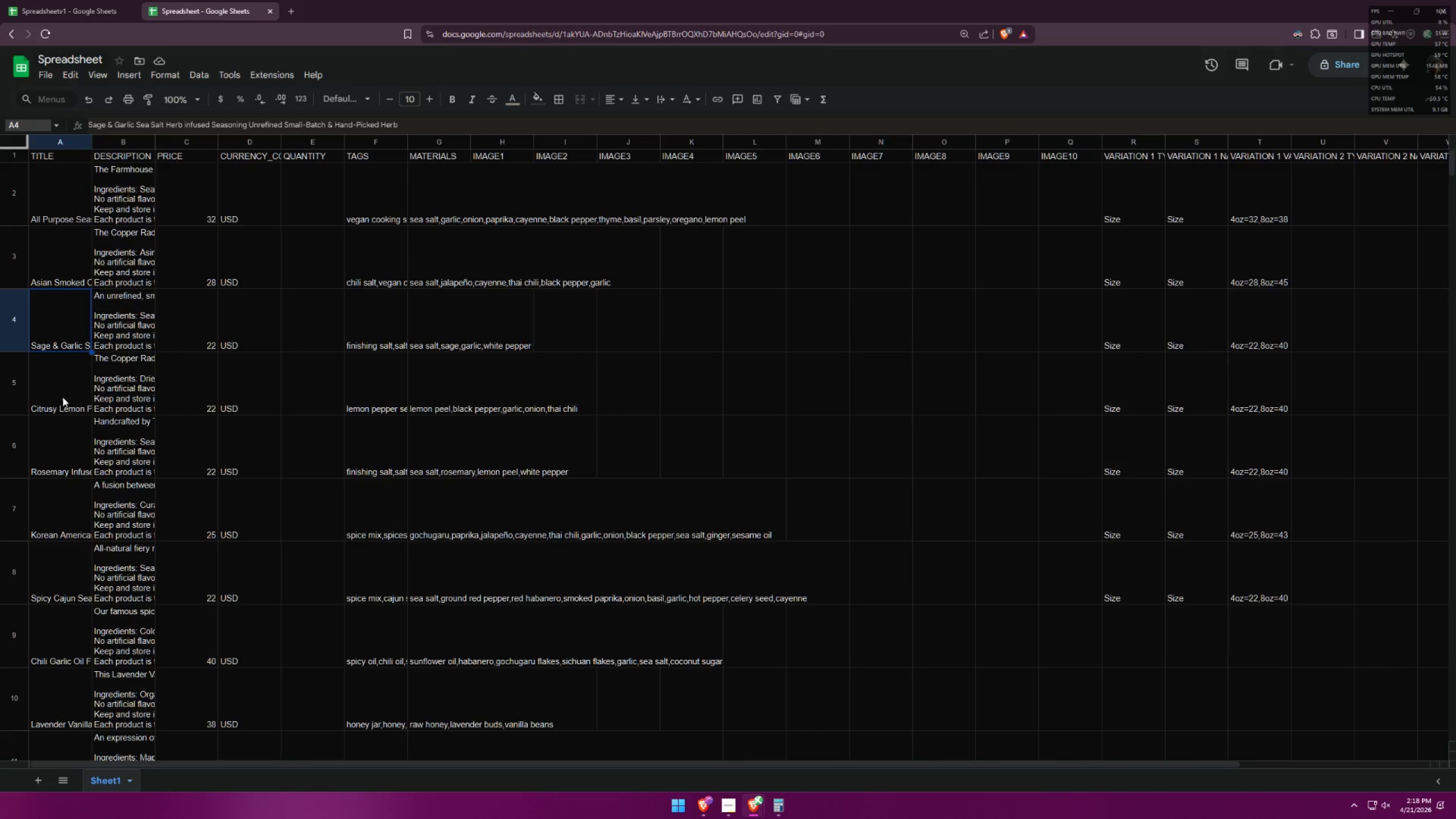 
triple_click([62, 398])
 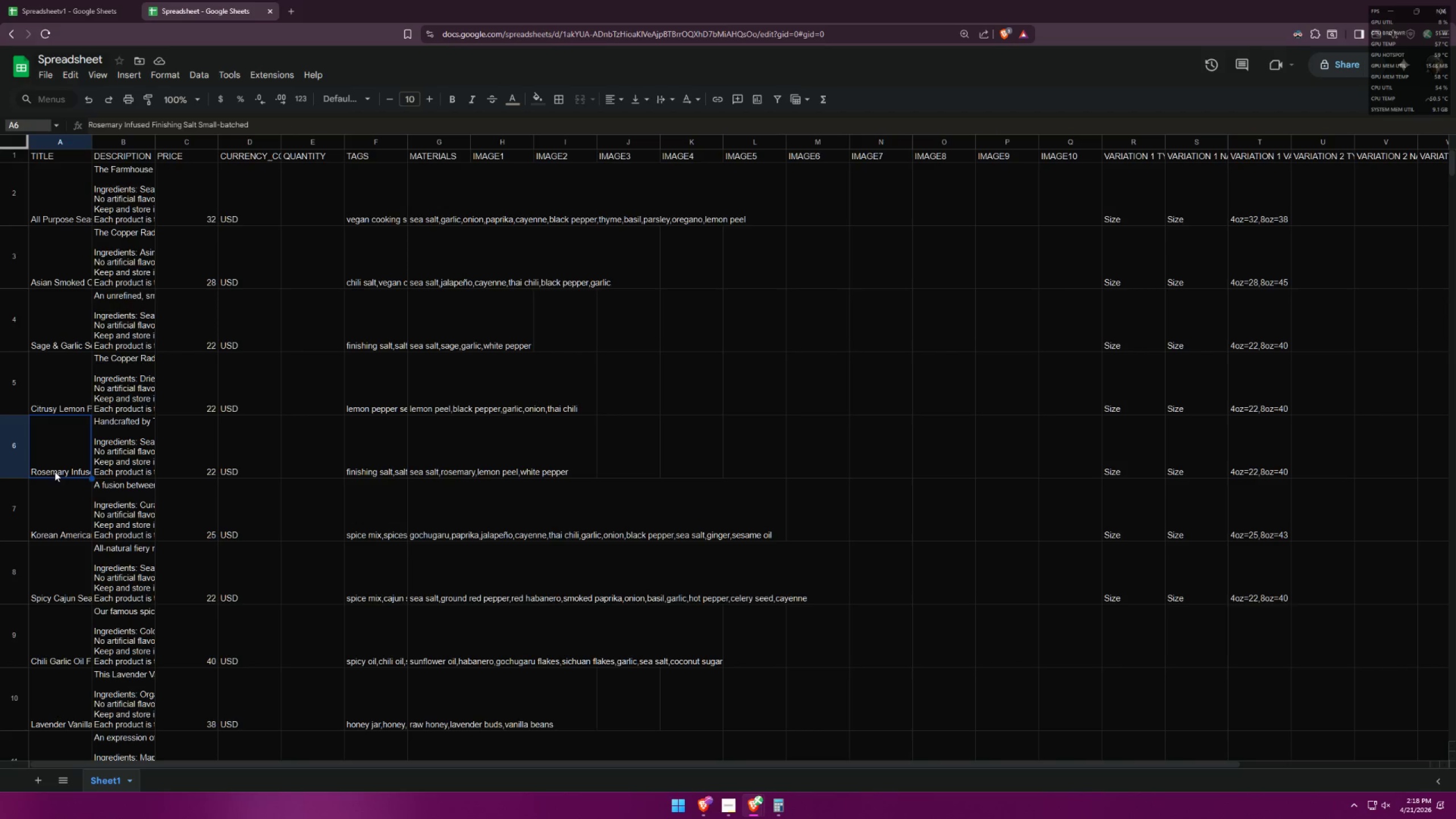 
triple_click([57, 510])
 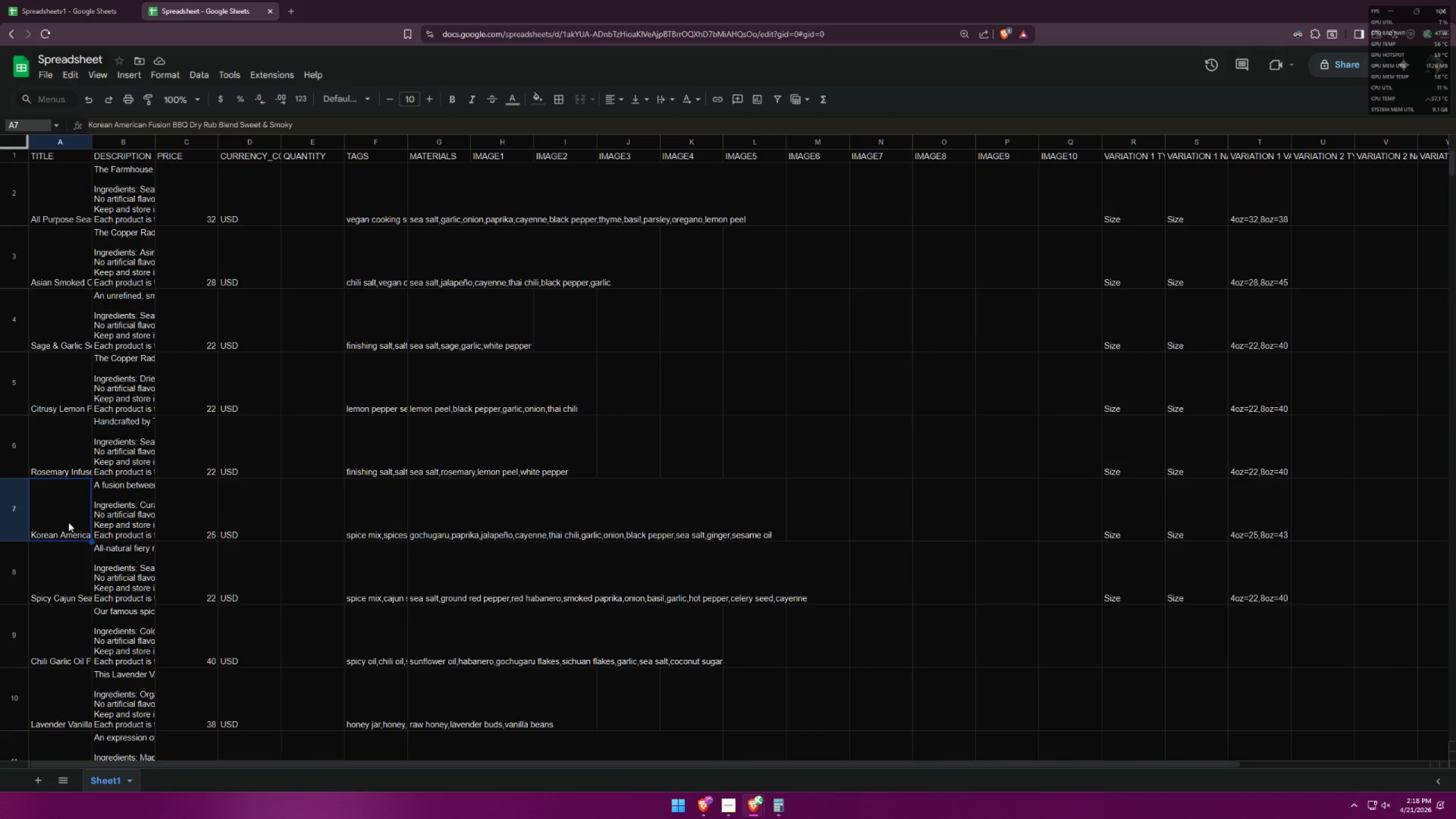 
left_click([62, 519])
 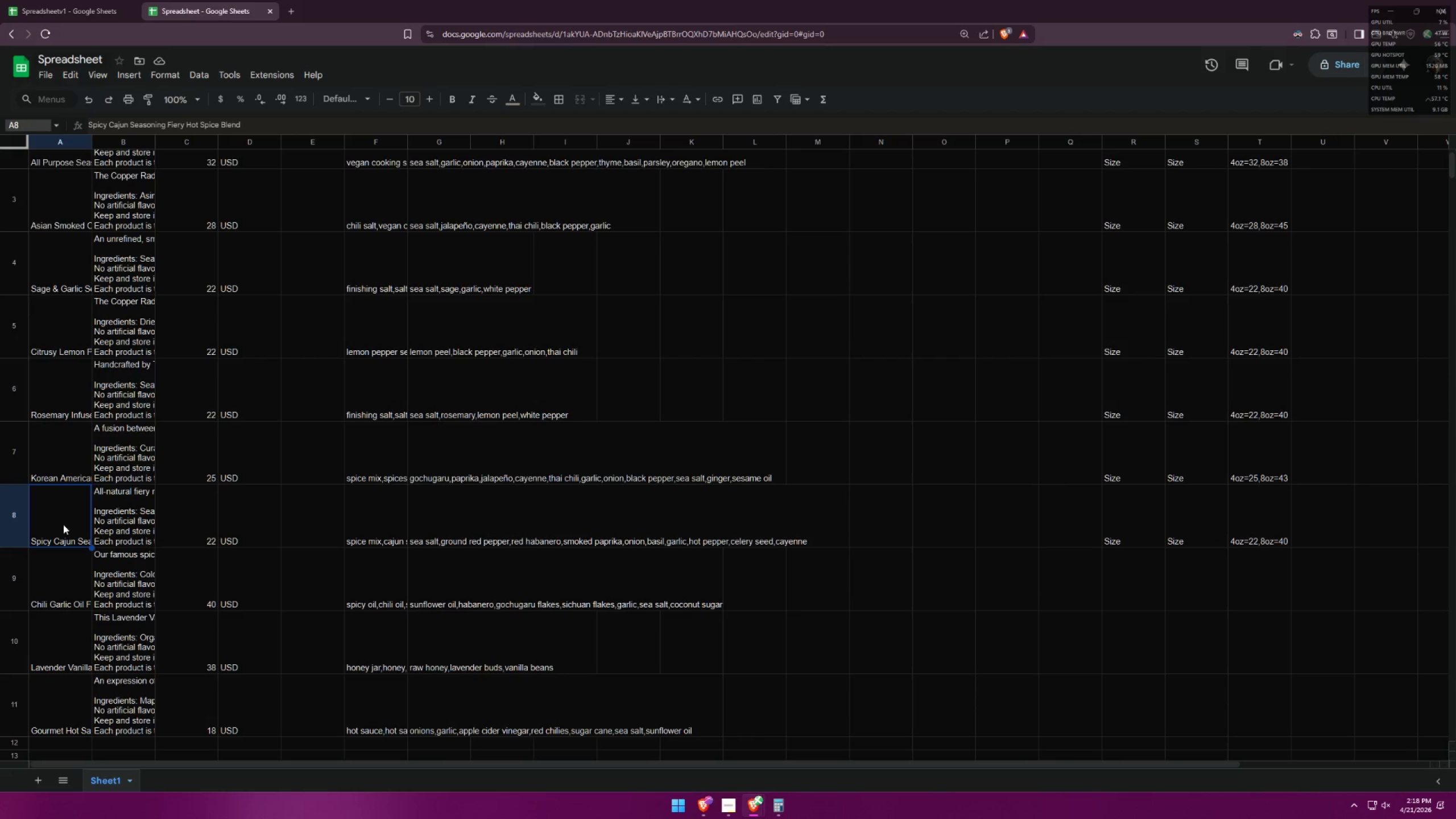 
scroll: coordinate [82, 527], scroll_direction: down, amount: 1.0
 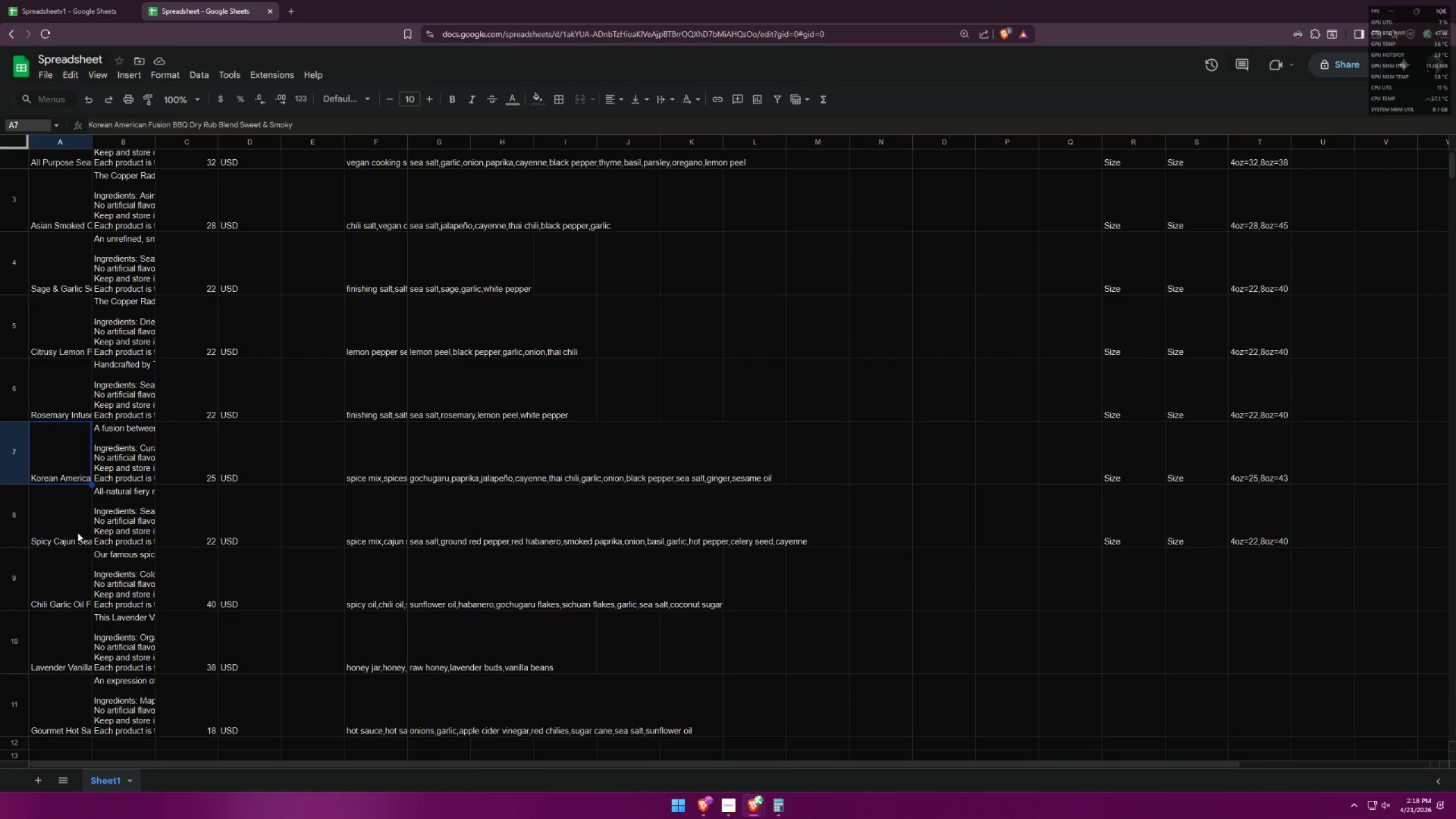 
left_click([59, 525])
 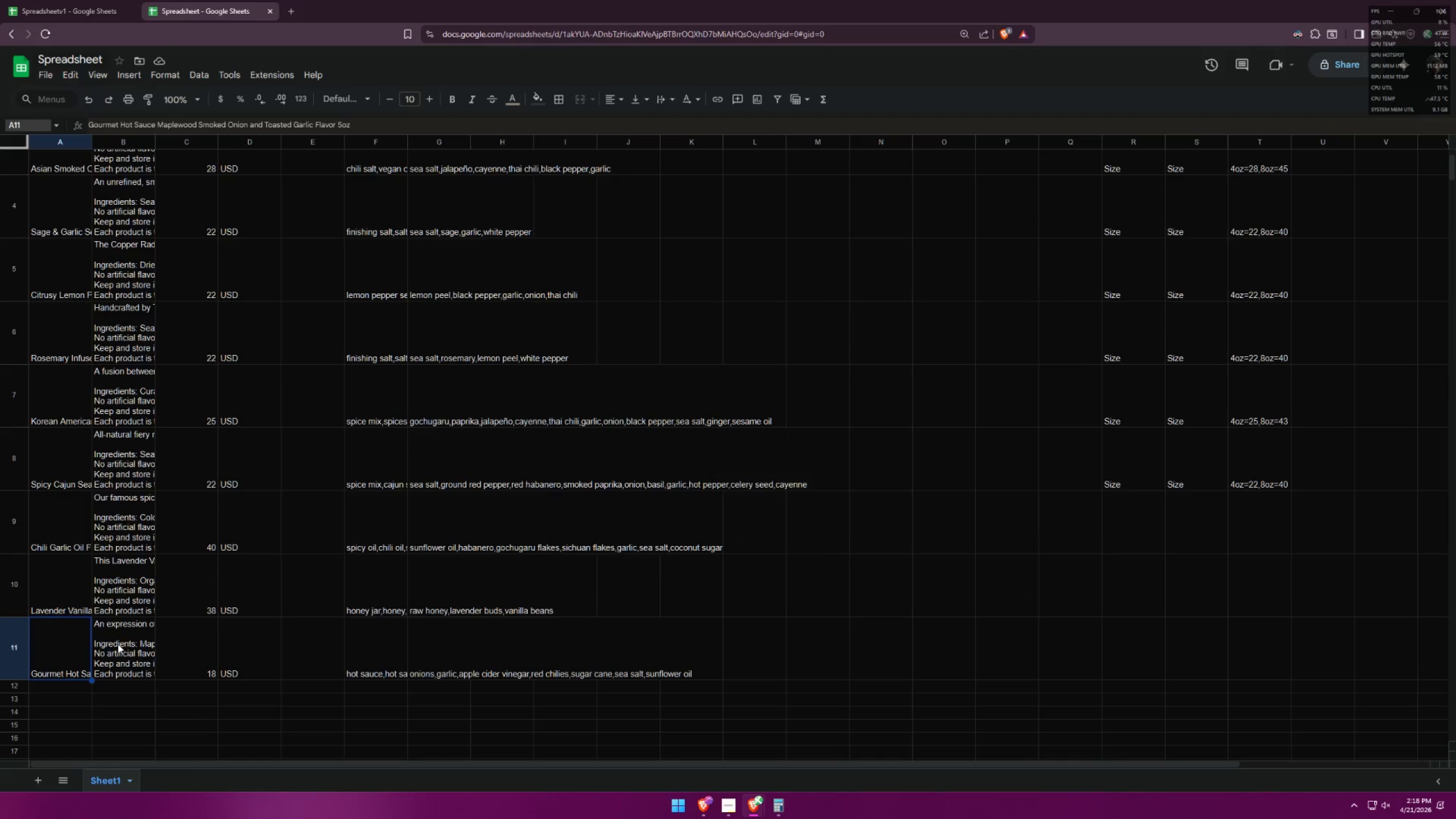 
scroll: coordinate [86, 544], scroll_direction: down, amount: 1.0
 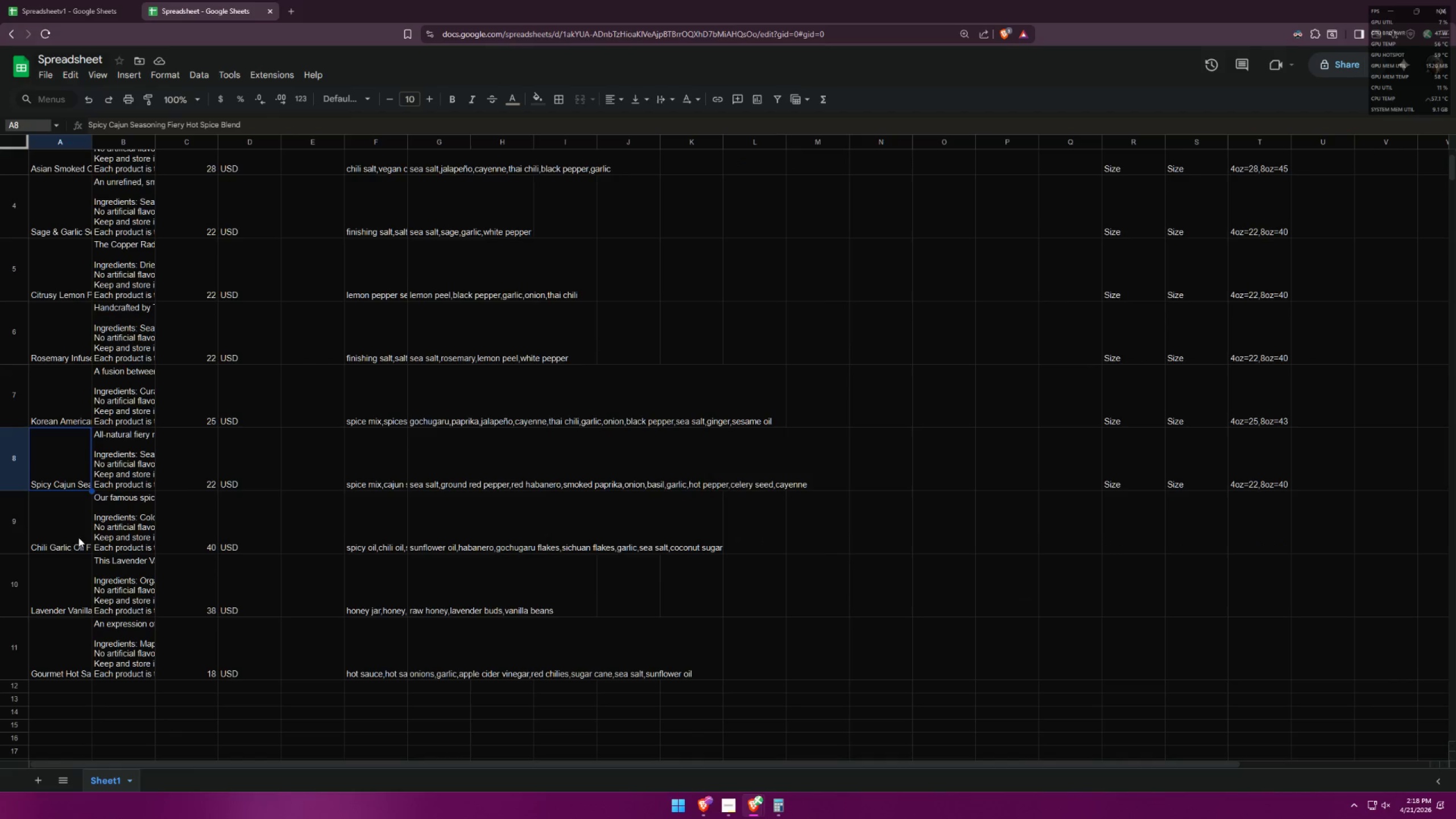 
scroll: coordinate [244, 551], scroll_direction: up, amount: 7.0
 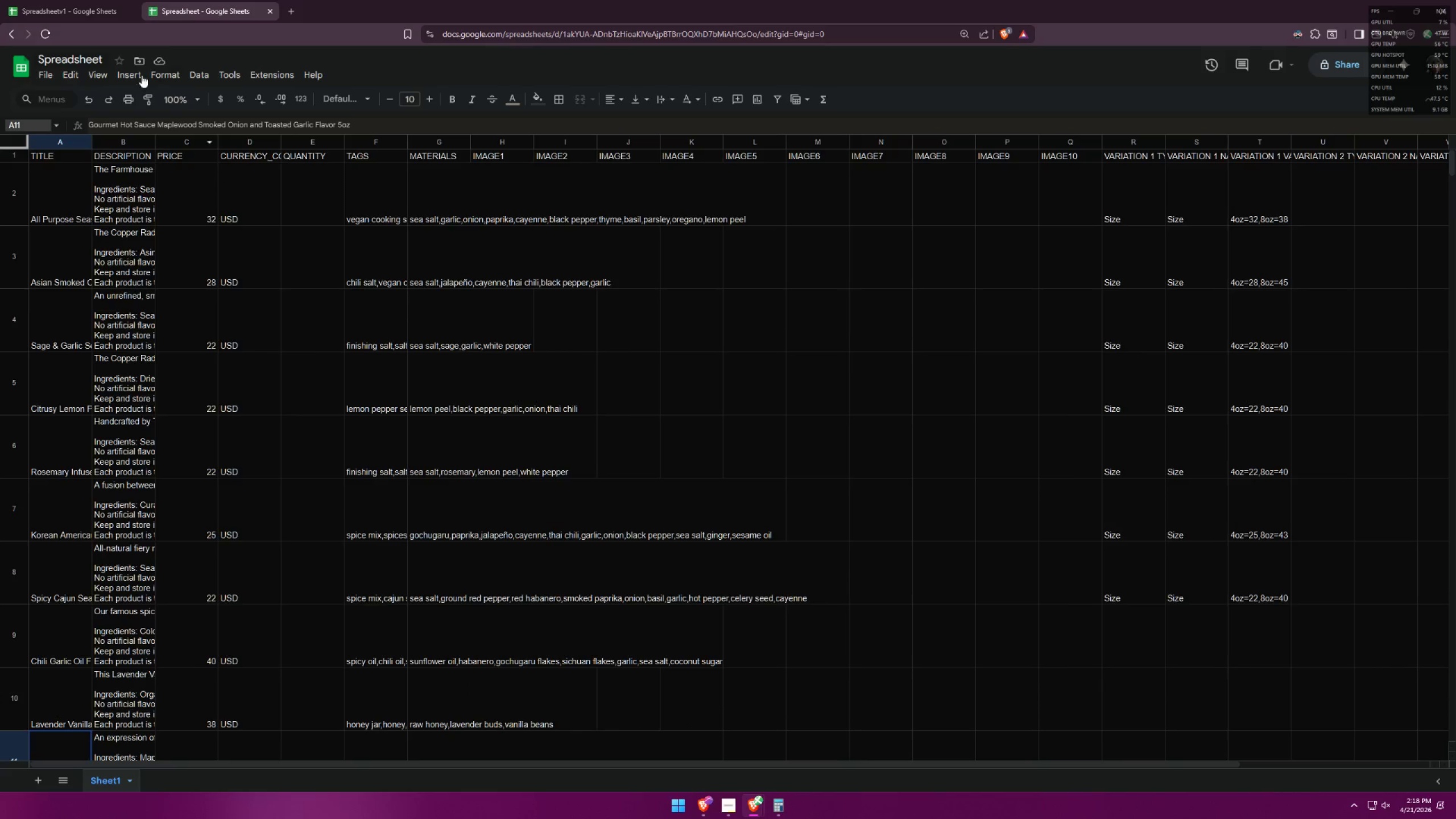 
left_click([40, 69])
 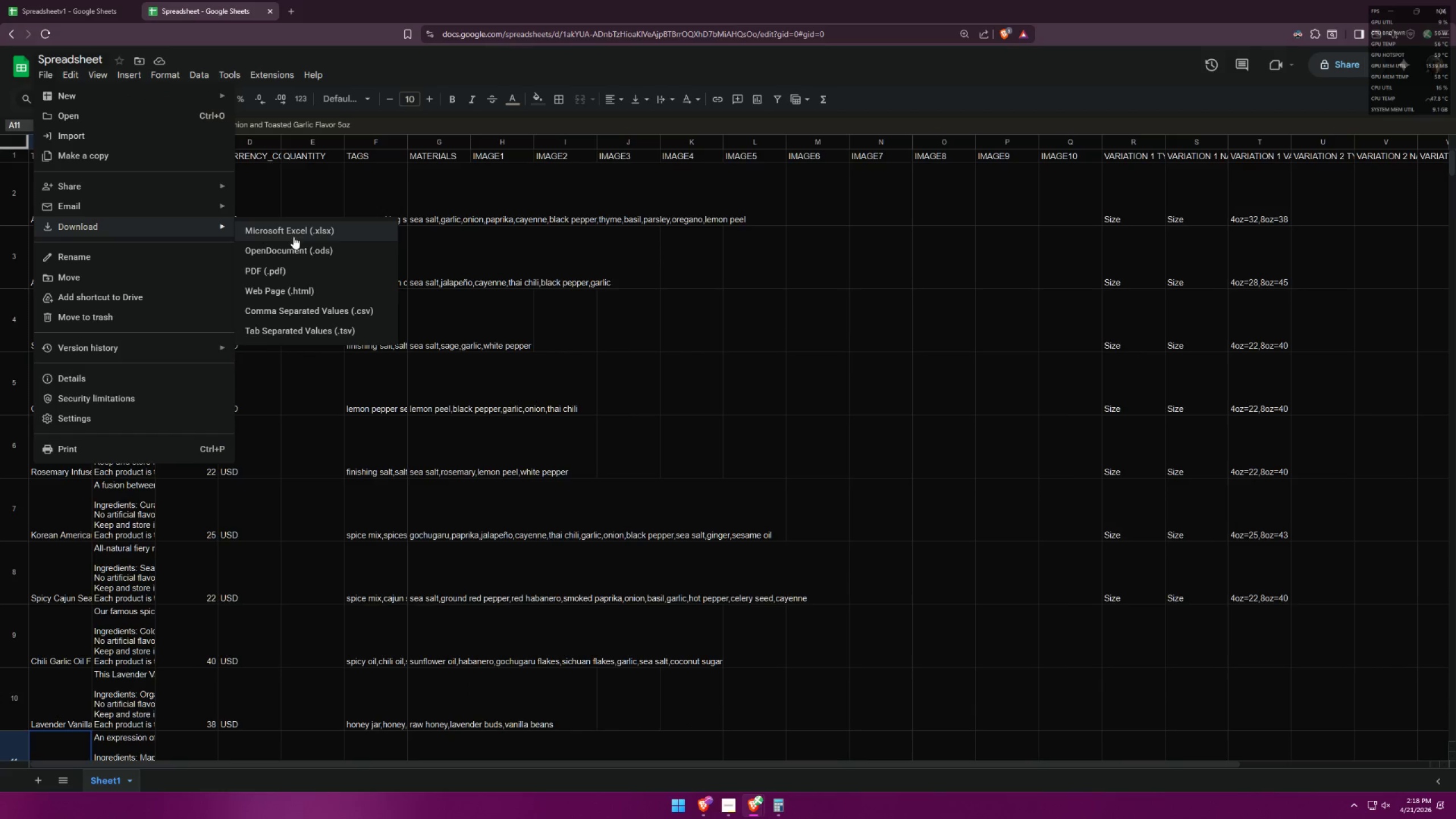 
left_click([316, 311])
 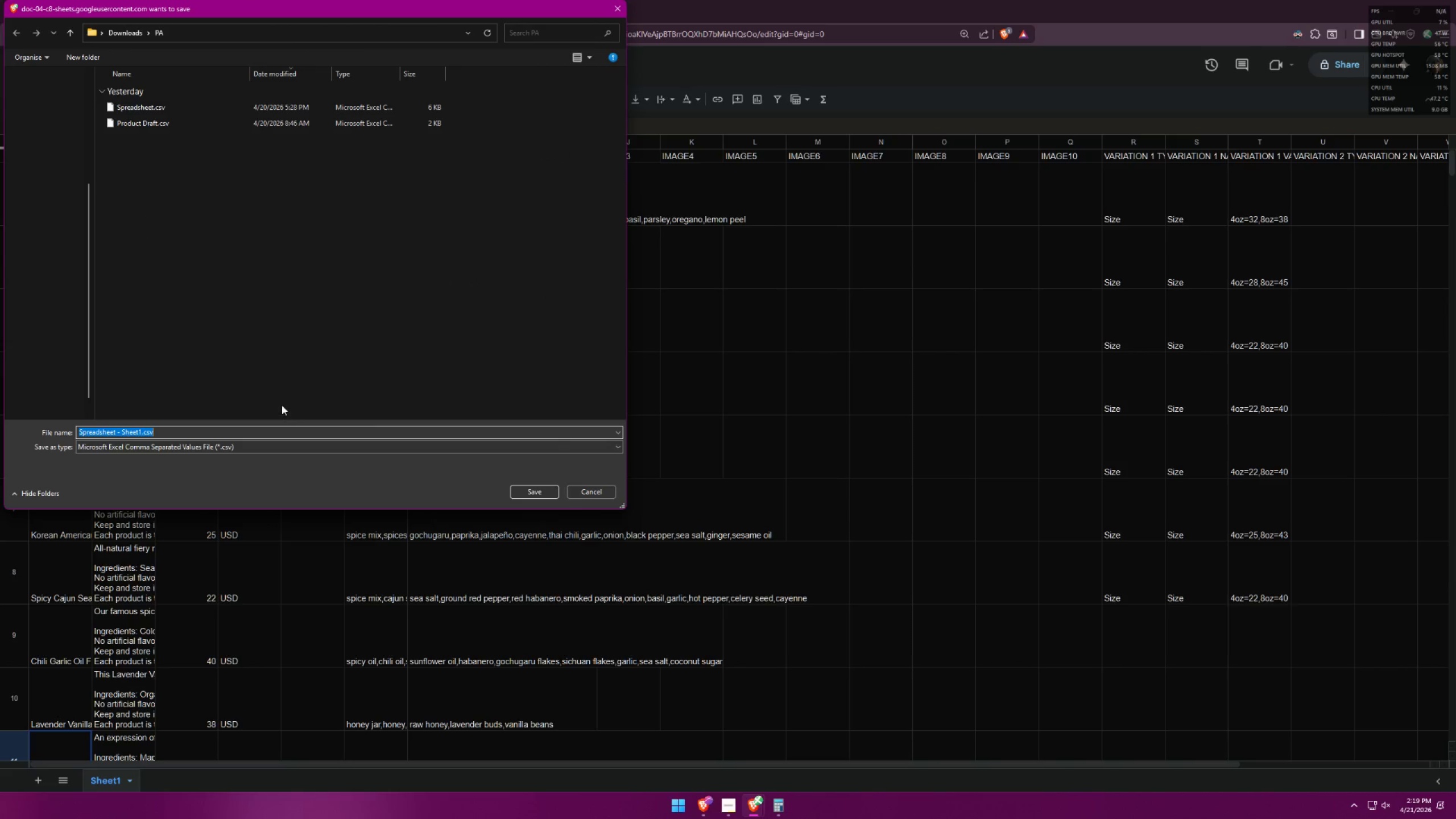 